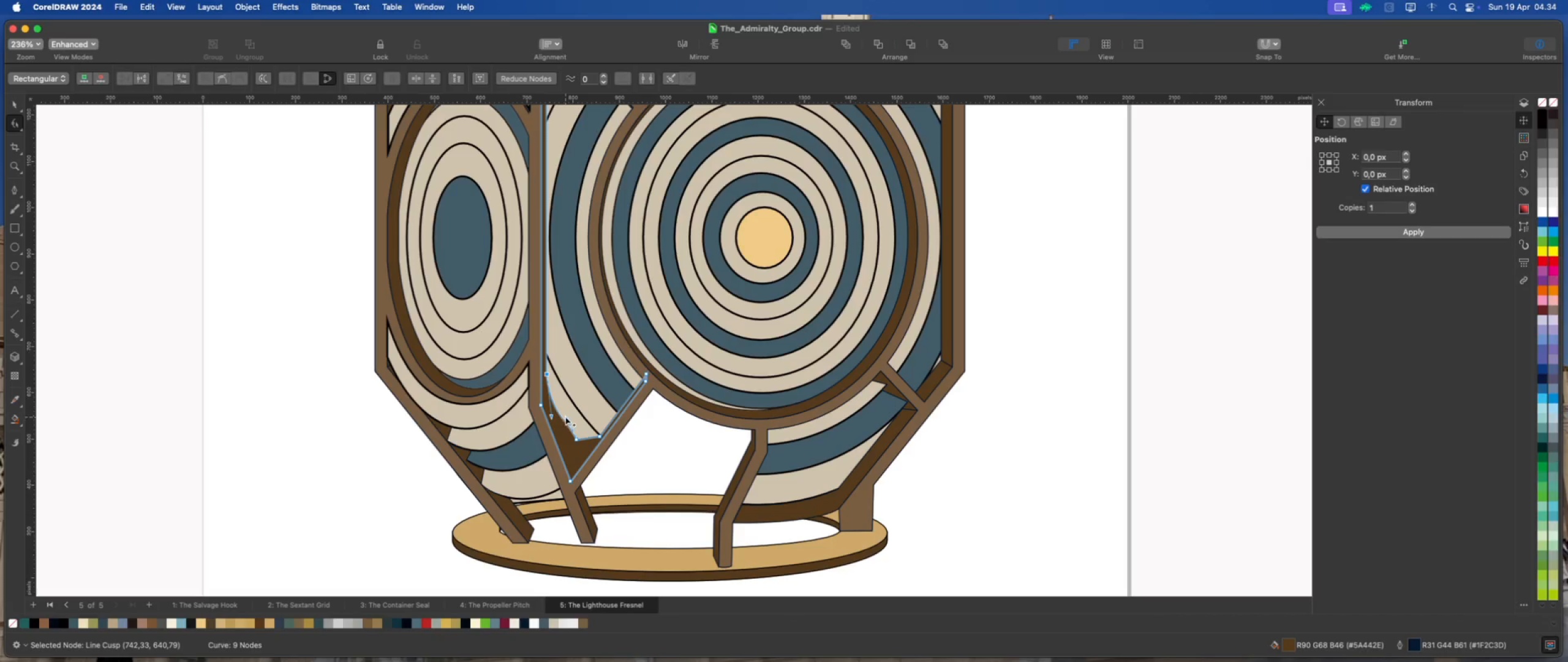 
left_click_drag(start_coordinate=[567, 416], to_coordinate=[568, 430])
 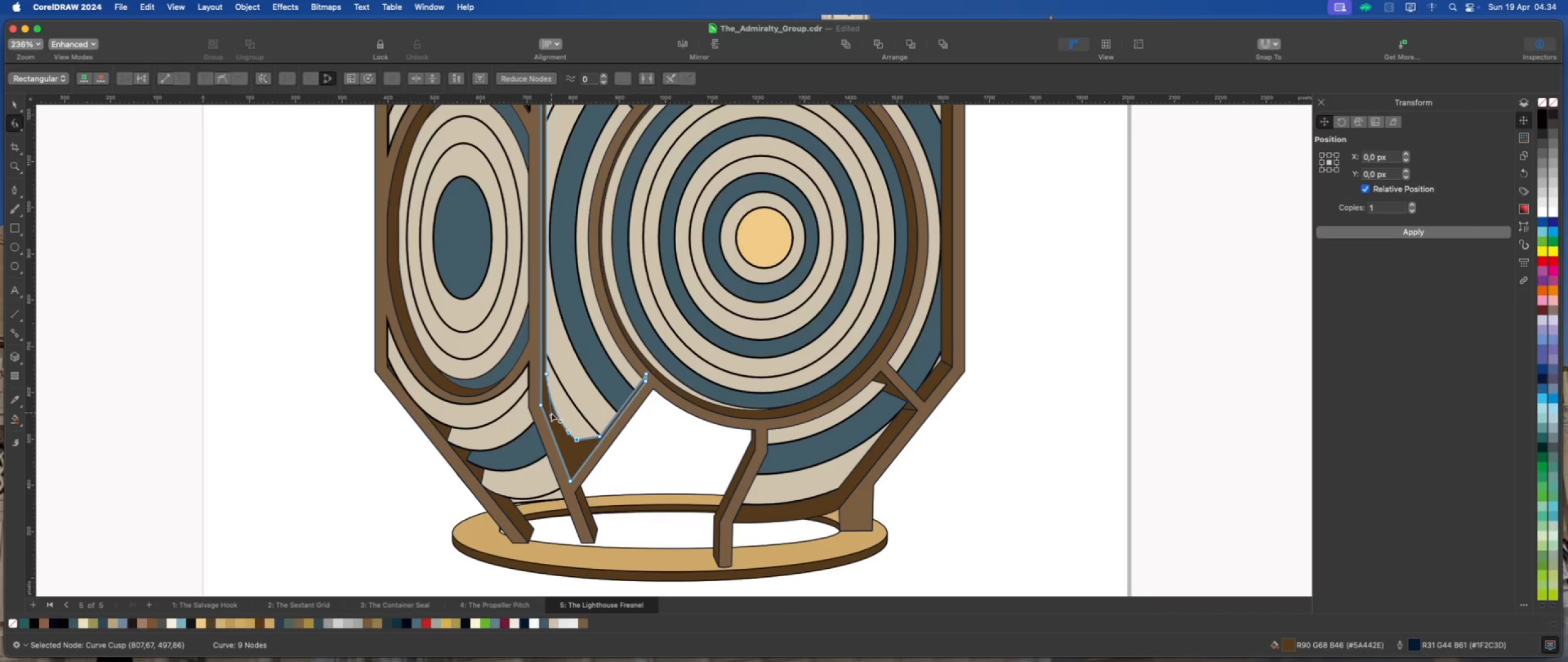 
scroll: coordinate [555, 417], scroll_direction: up, amount: 4.0
 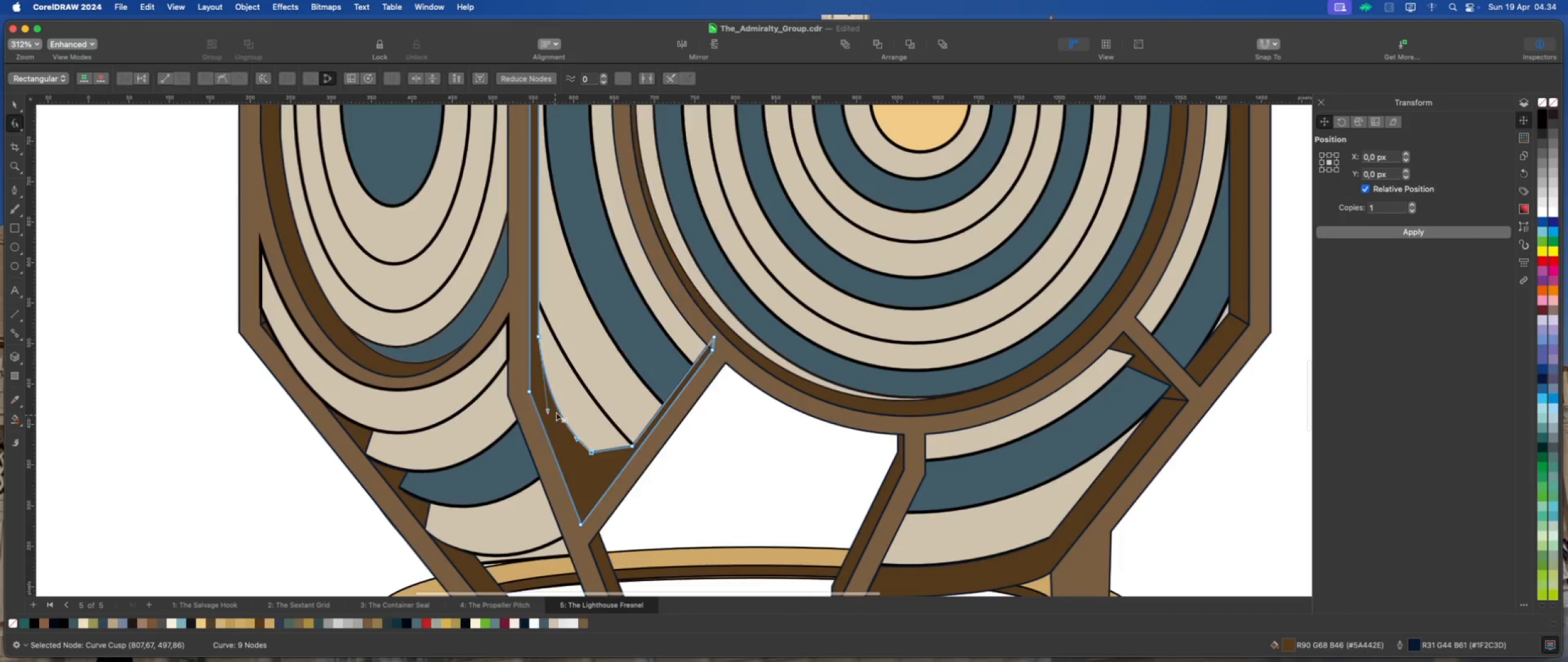 
left_click_drag(start_coordinate=[548, 410], to_coordinate=[547, 390])
 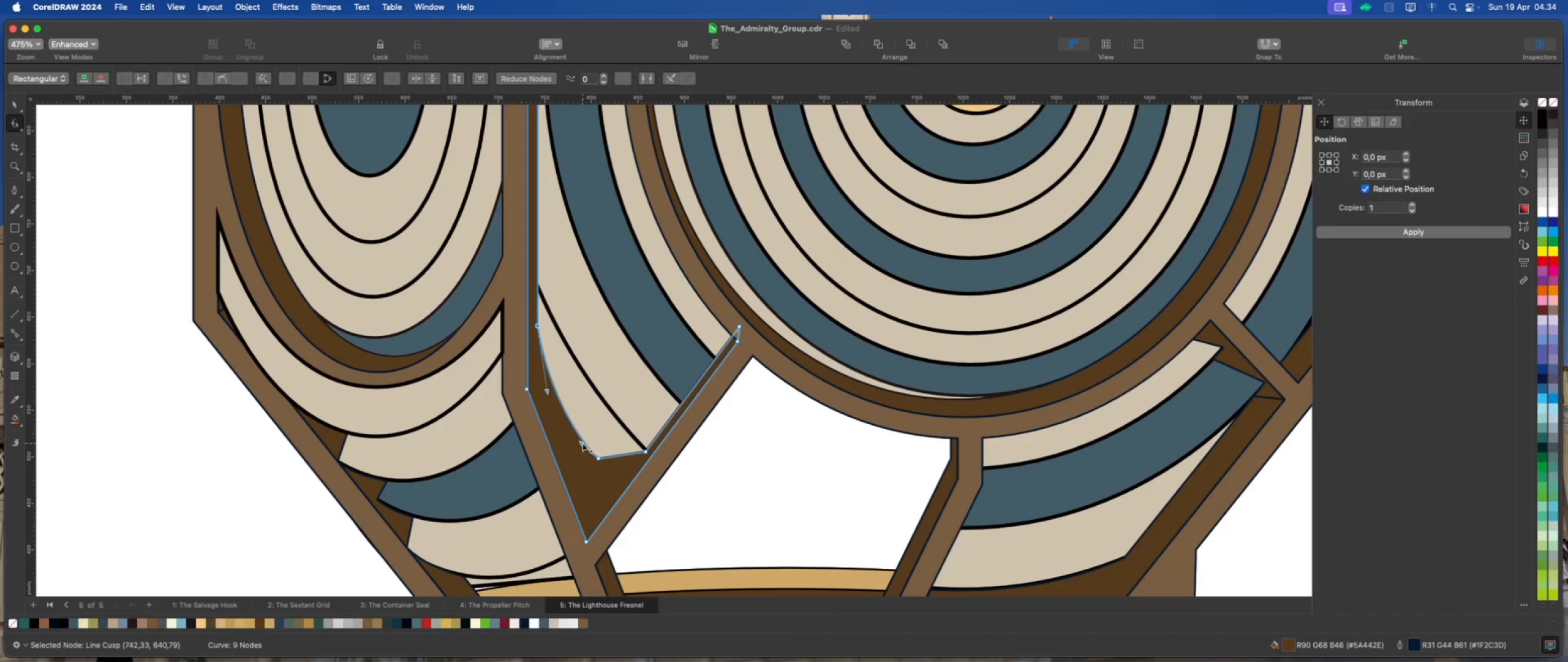 
scroll: coordinate [545, 409], scroll_direction: up, amount: 1.0
 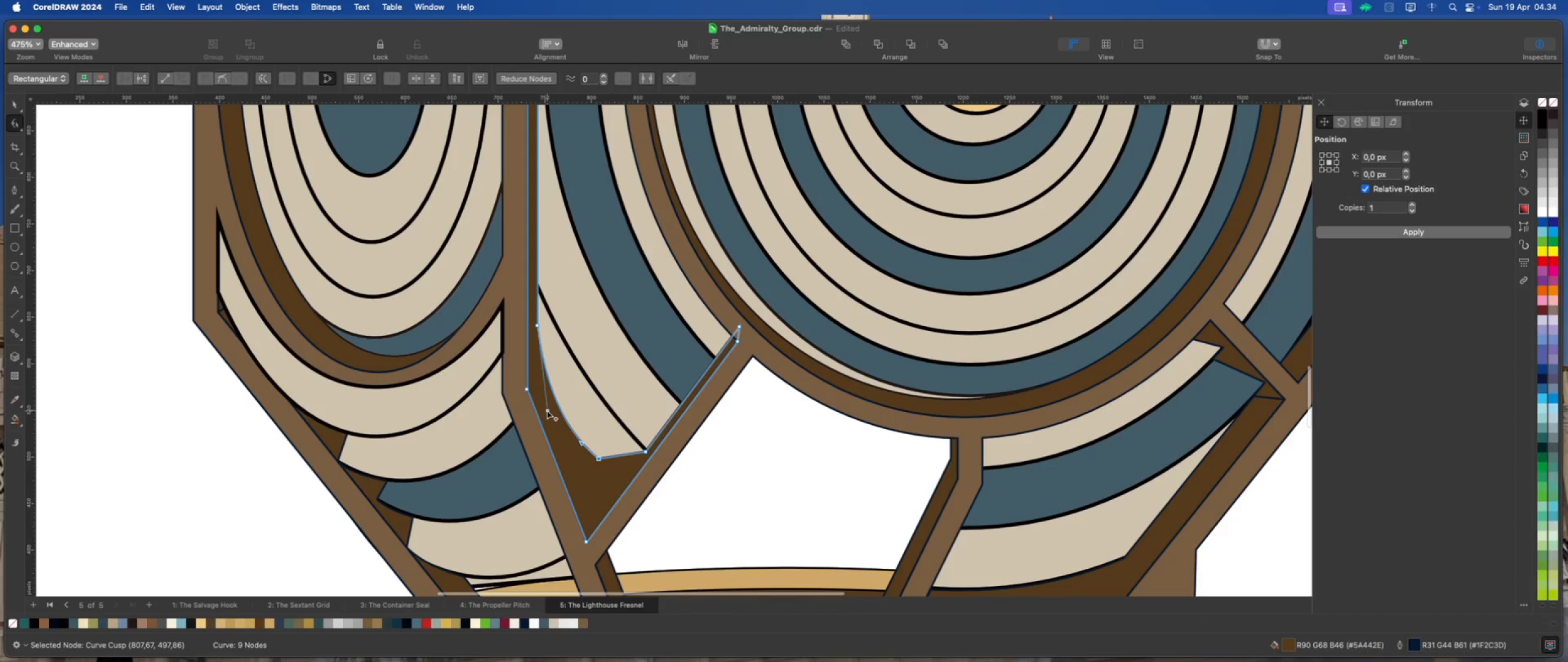 
left_click_drag(start_coordinate=[580, 442], to_coordinate=[586, 449])
 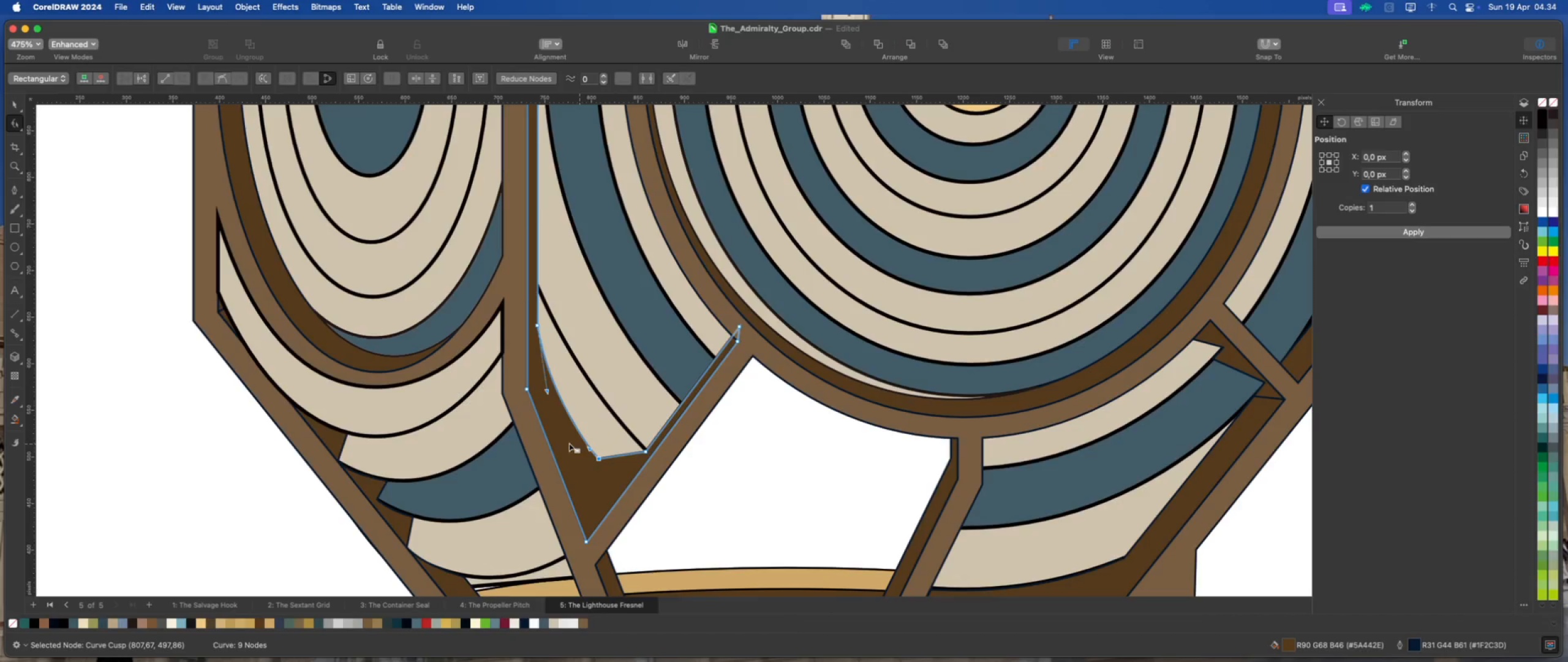 
scroll: coordinate [540, 442], scroll_direction: down, amount: 3.0
 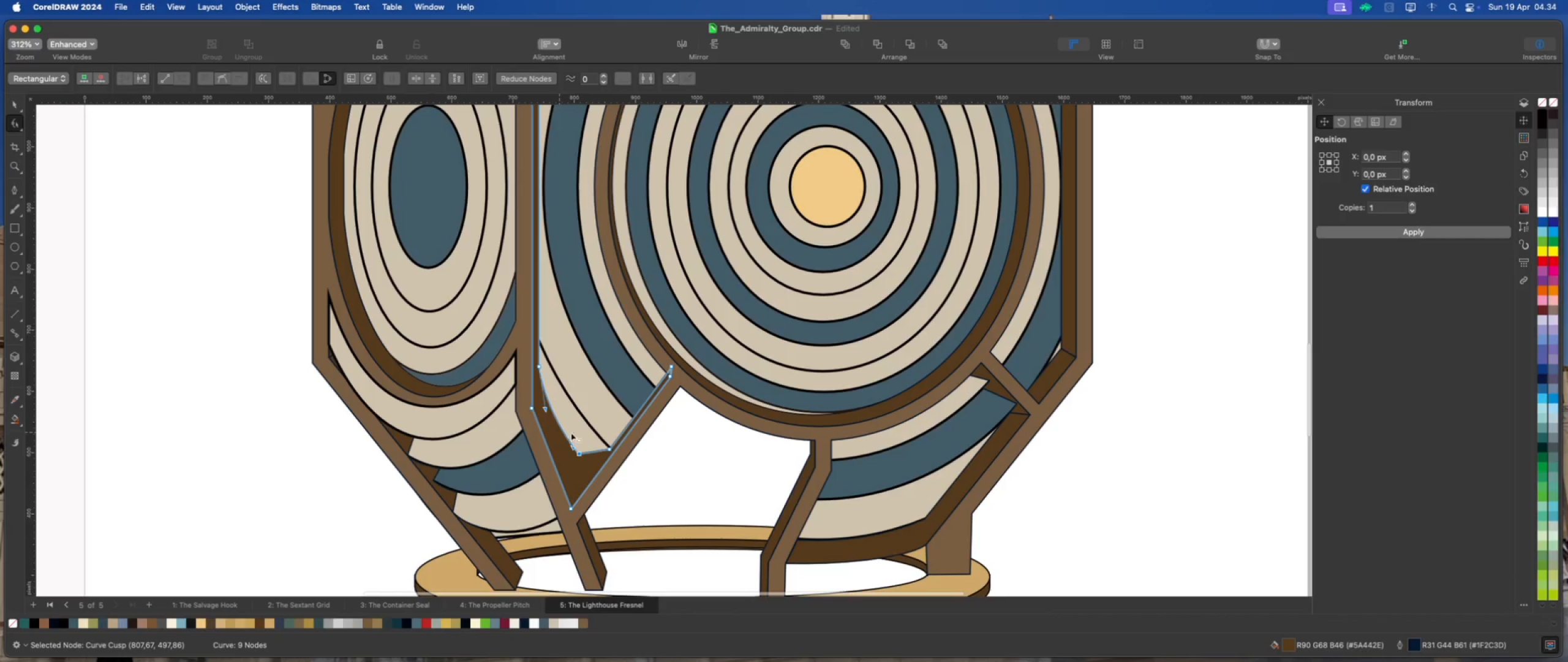 
scroll: coordinate [603, 428], scroll_direction: up, amount: 2.0
 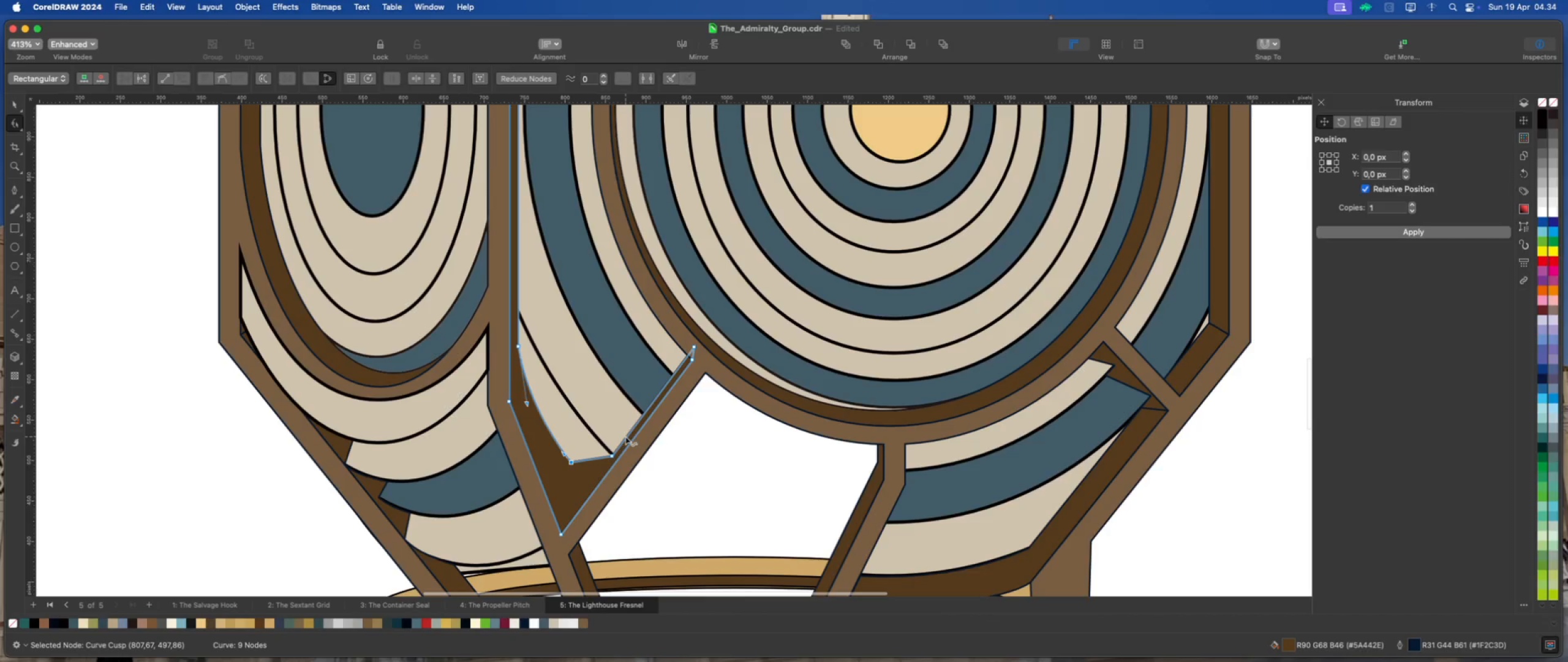 
left_click([625, 437])
 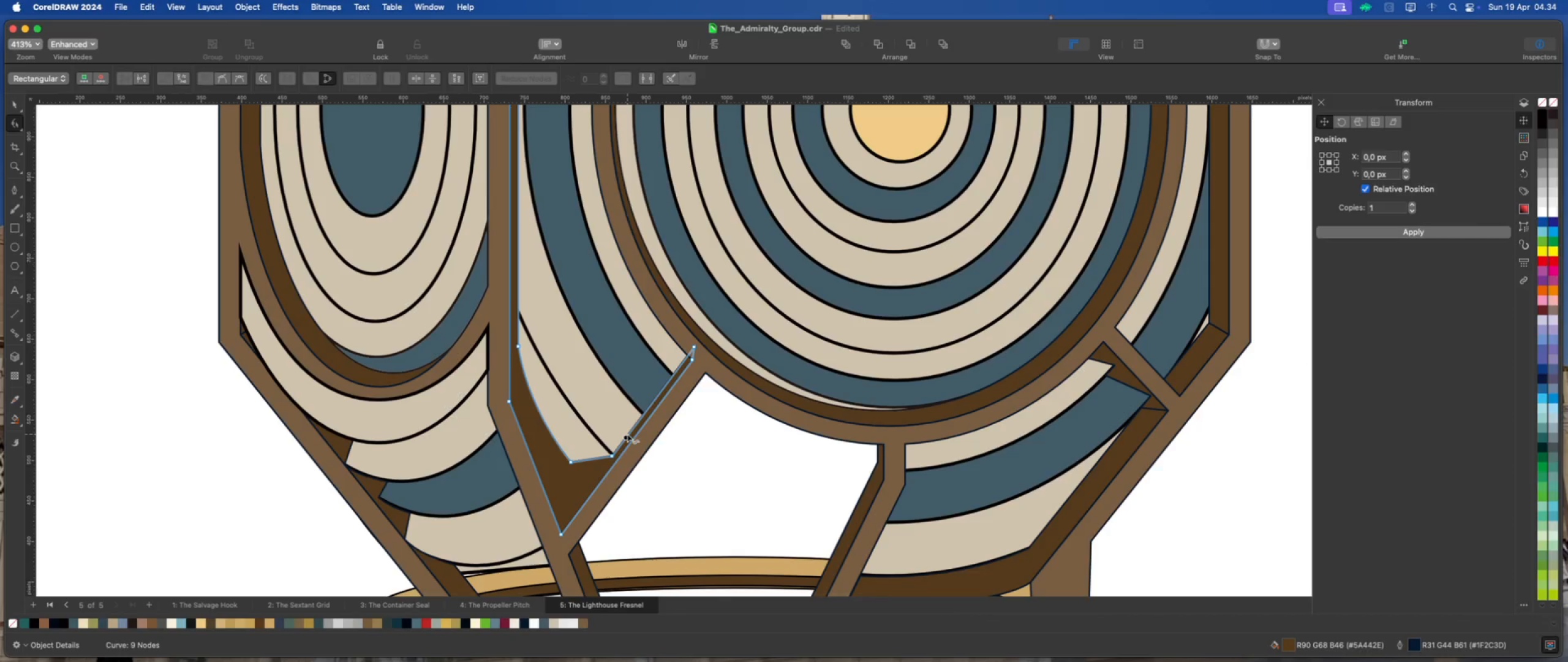 
double_click([627, 434])
 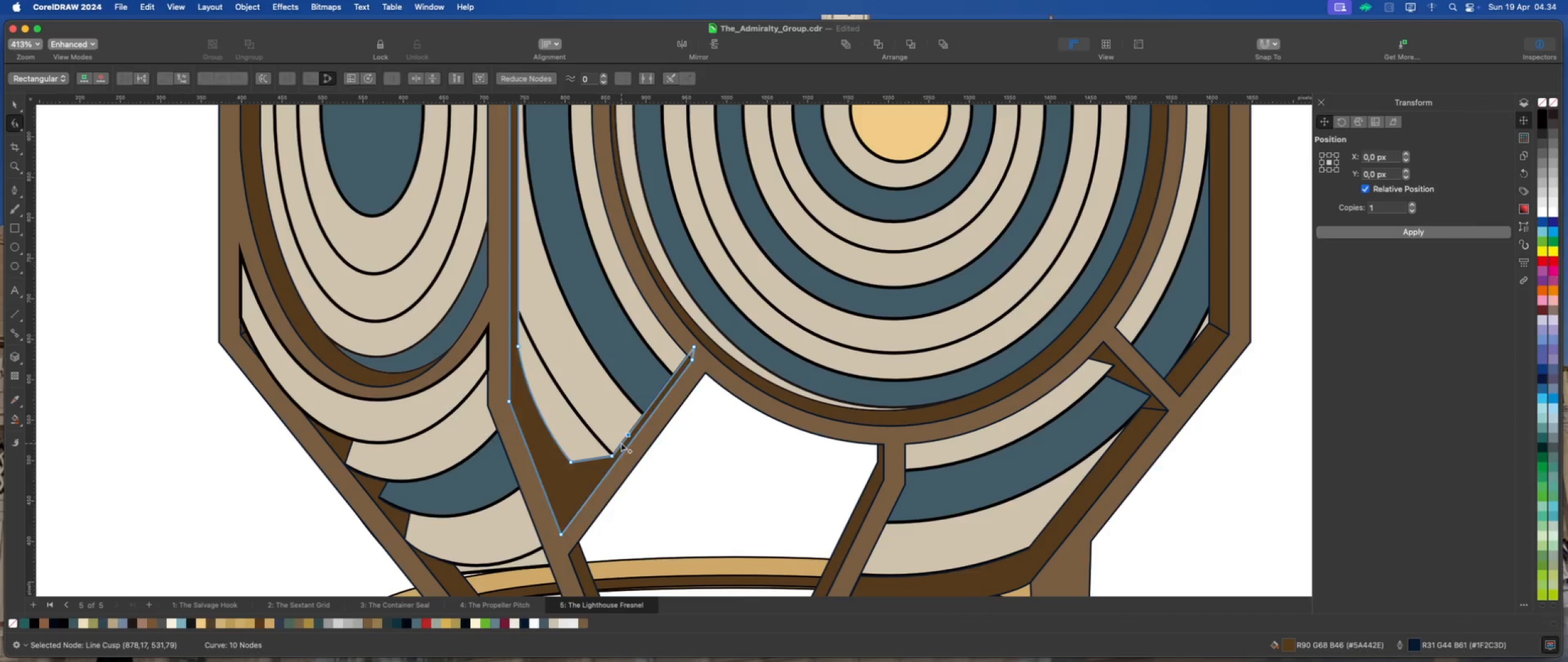 
double_click([621, 443])
 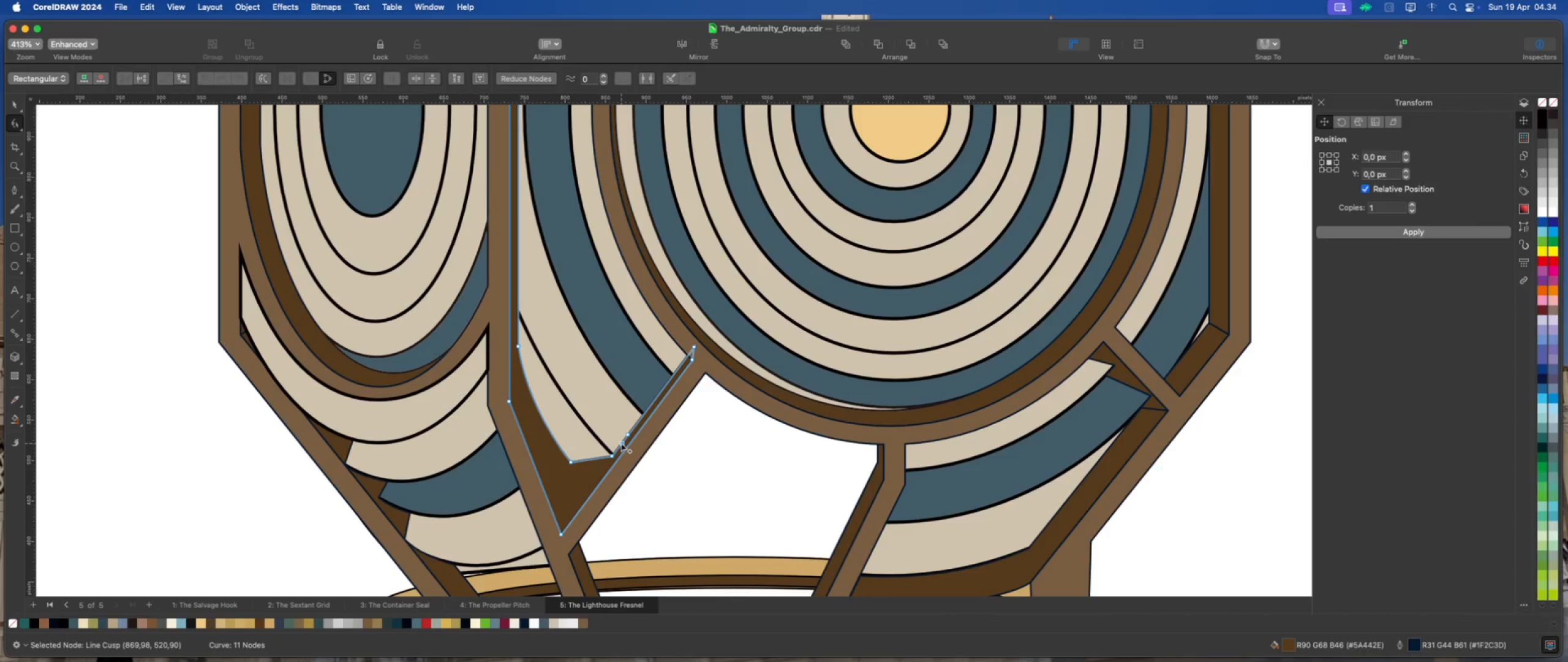 
left_click_drag(start_coordinate=[621, 443], to_coordinate=[587, 424])
 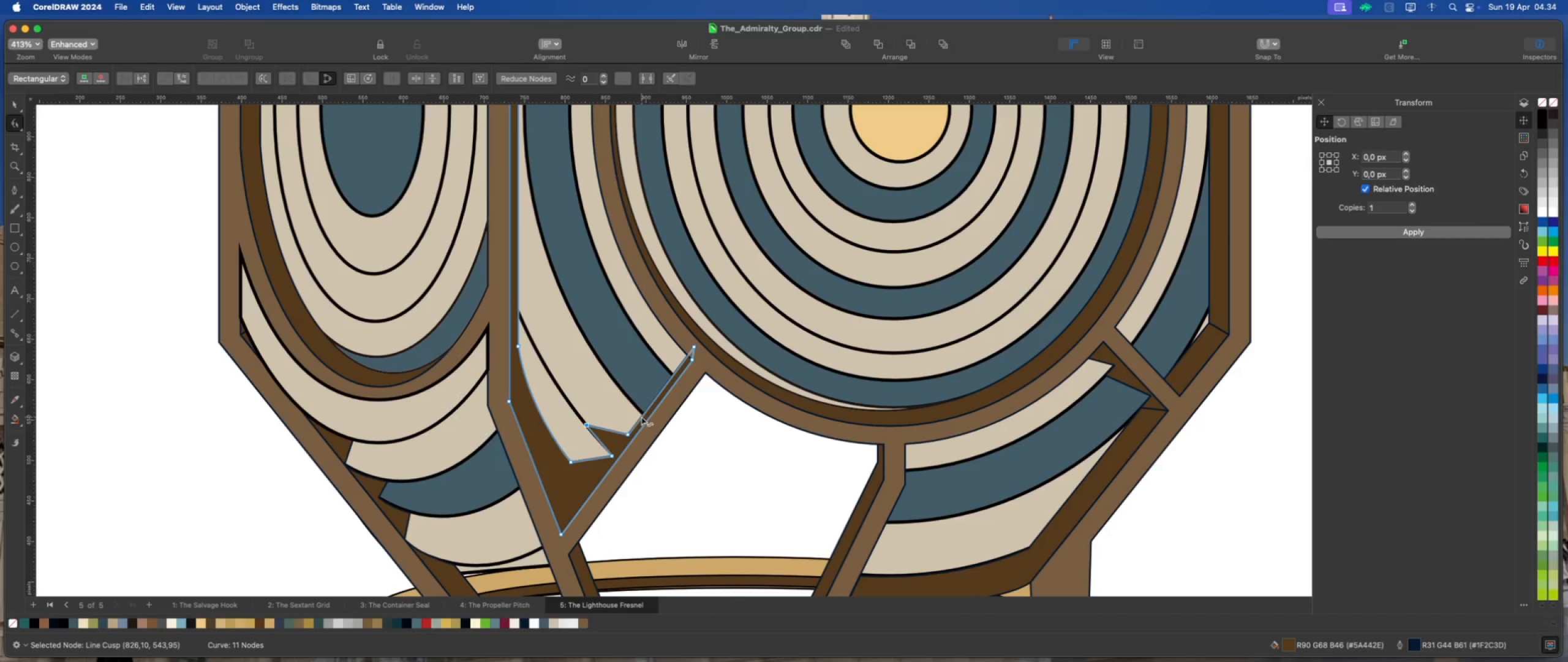 
double_click([643, 414])
 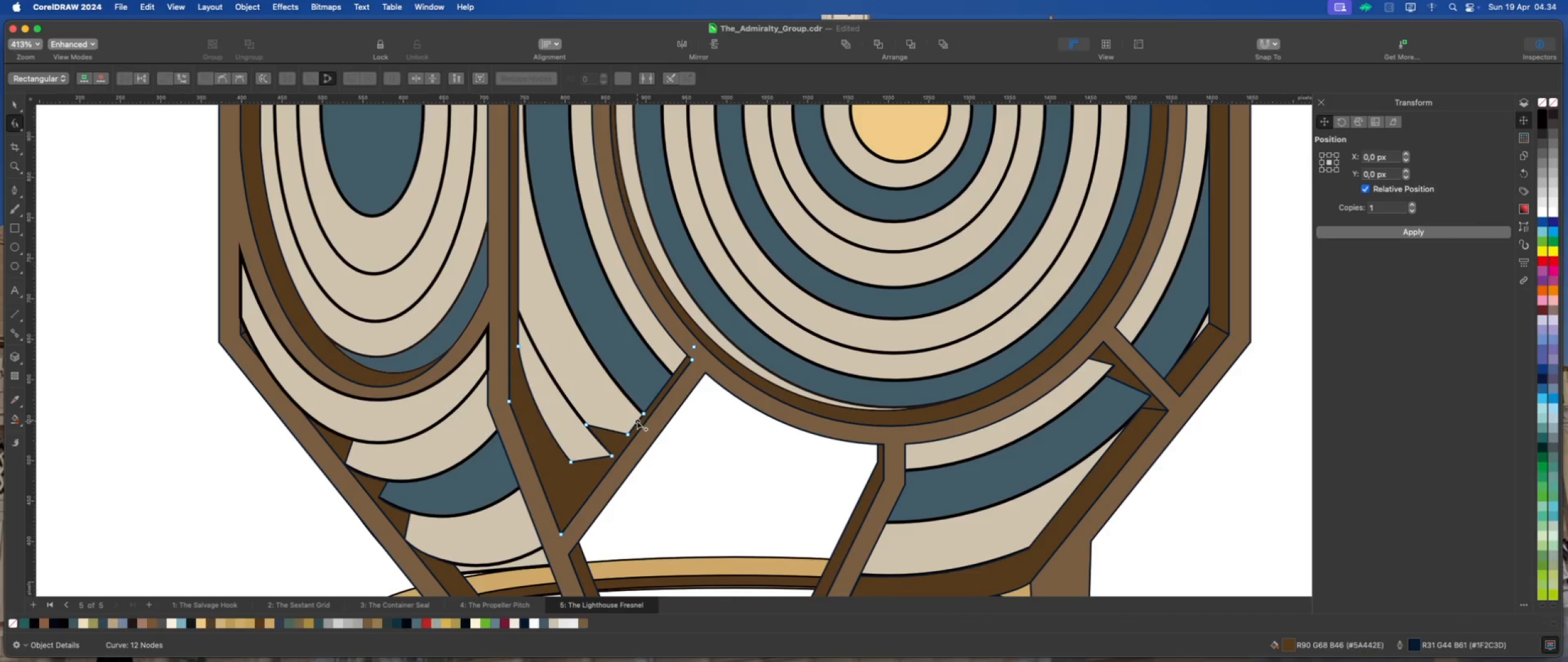 
left_click([637, 421])
 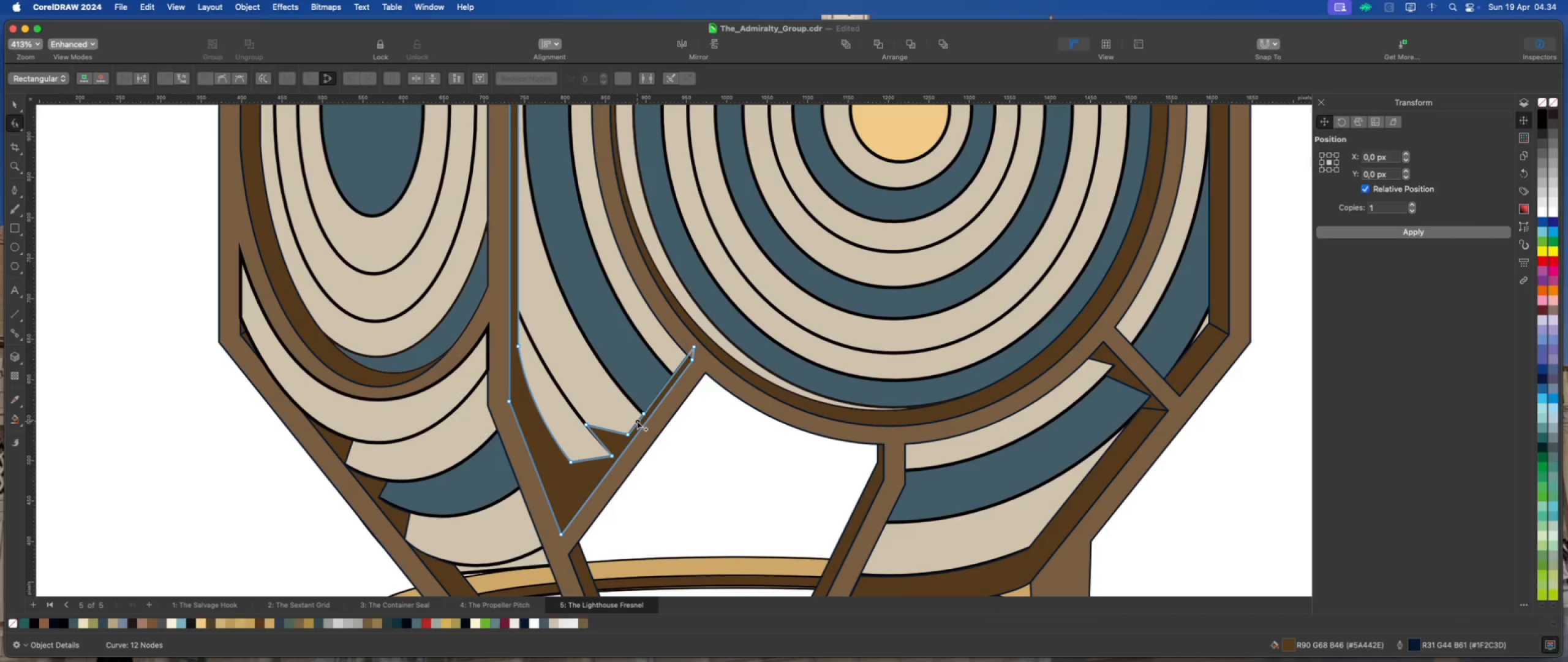 
double_click([637, 421])
 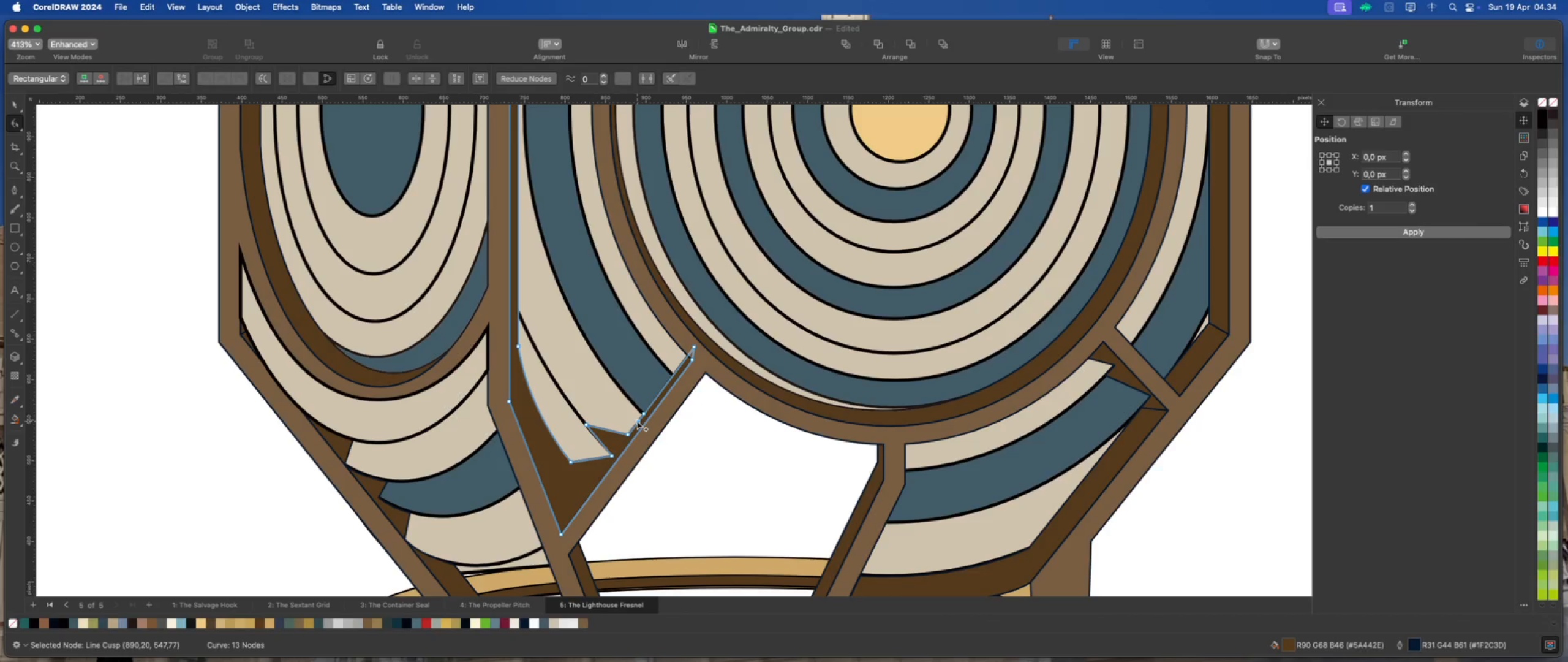 
left_click_drag(start_coordinate=[637, 421], to_coordinate=[622, 392])
 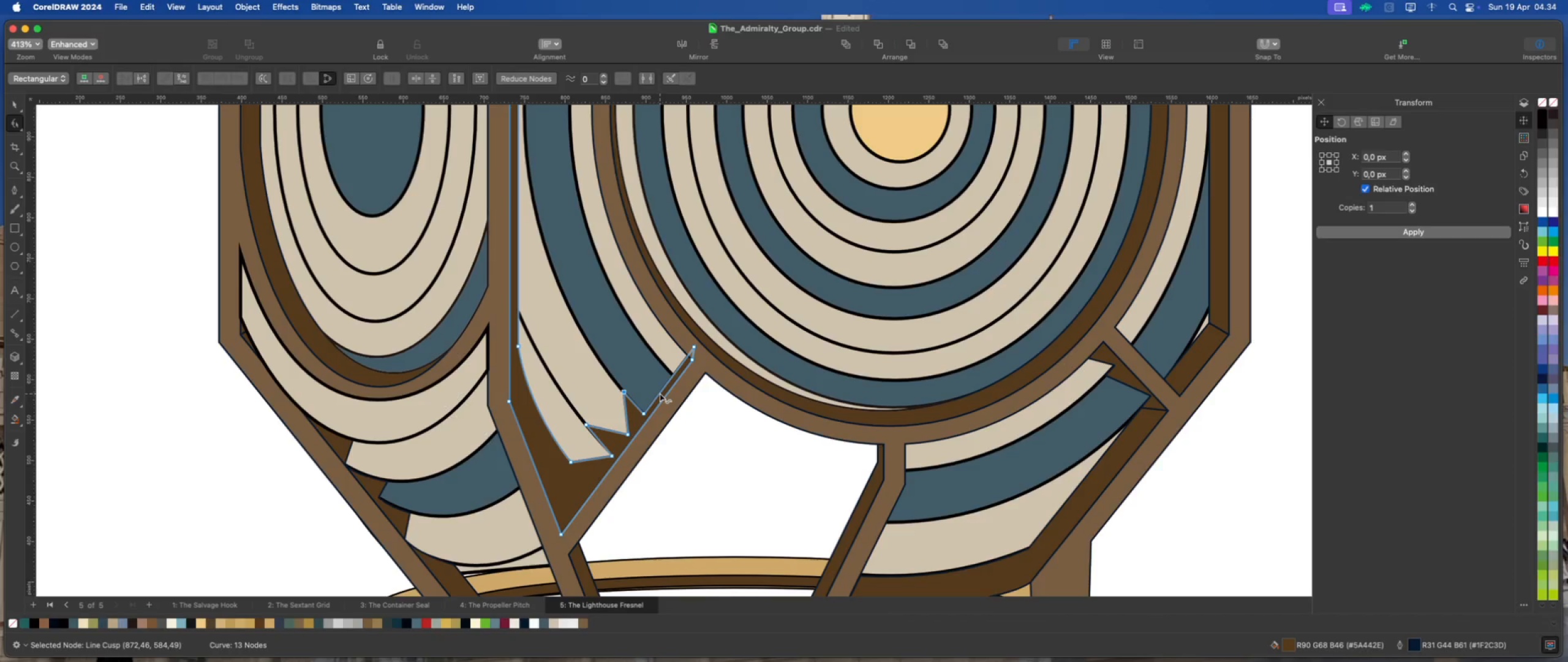 
double_click([660, 392])
 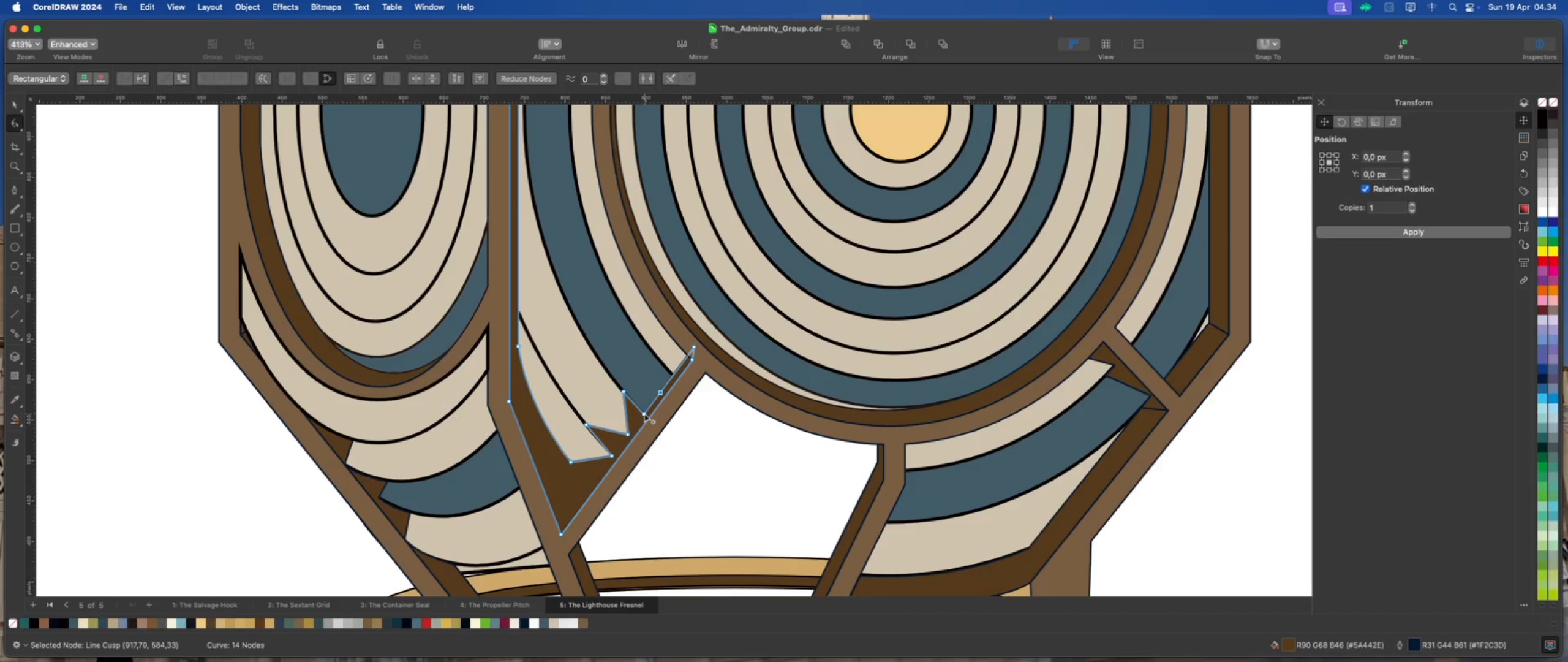 
double_click([644, 414])
 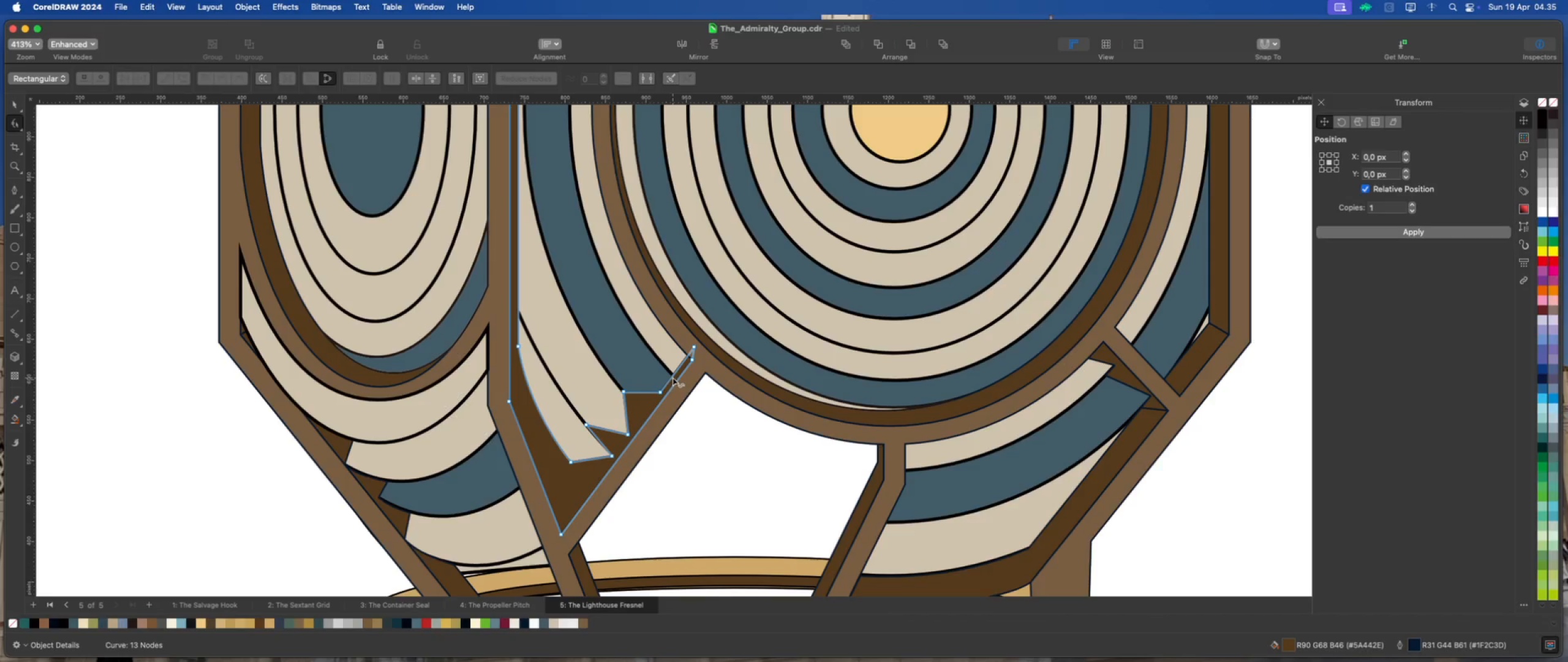 
double_click([673, 375])
 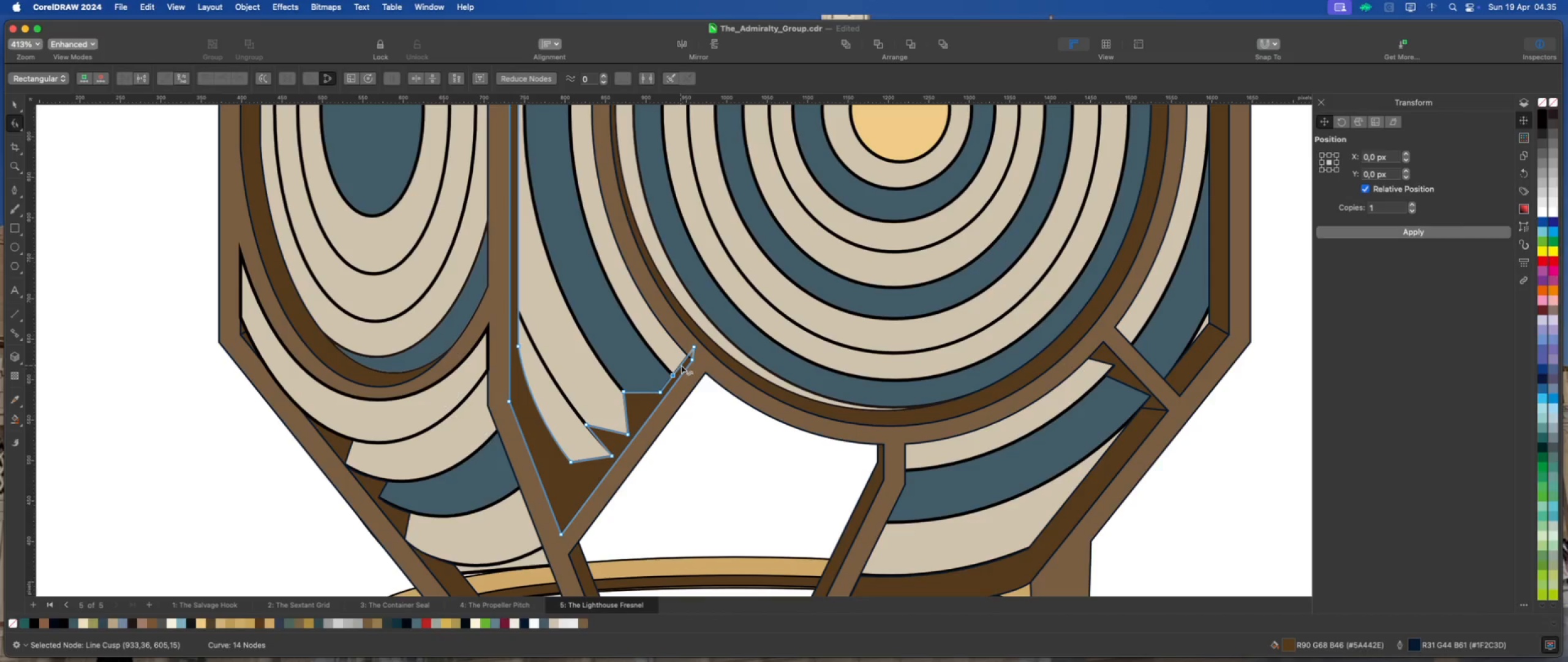 
wait(5.19)
 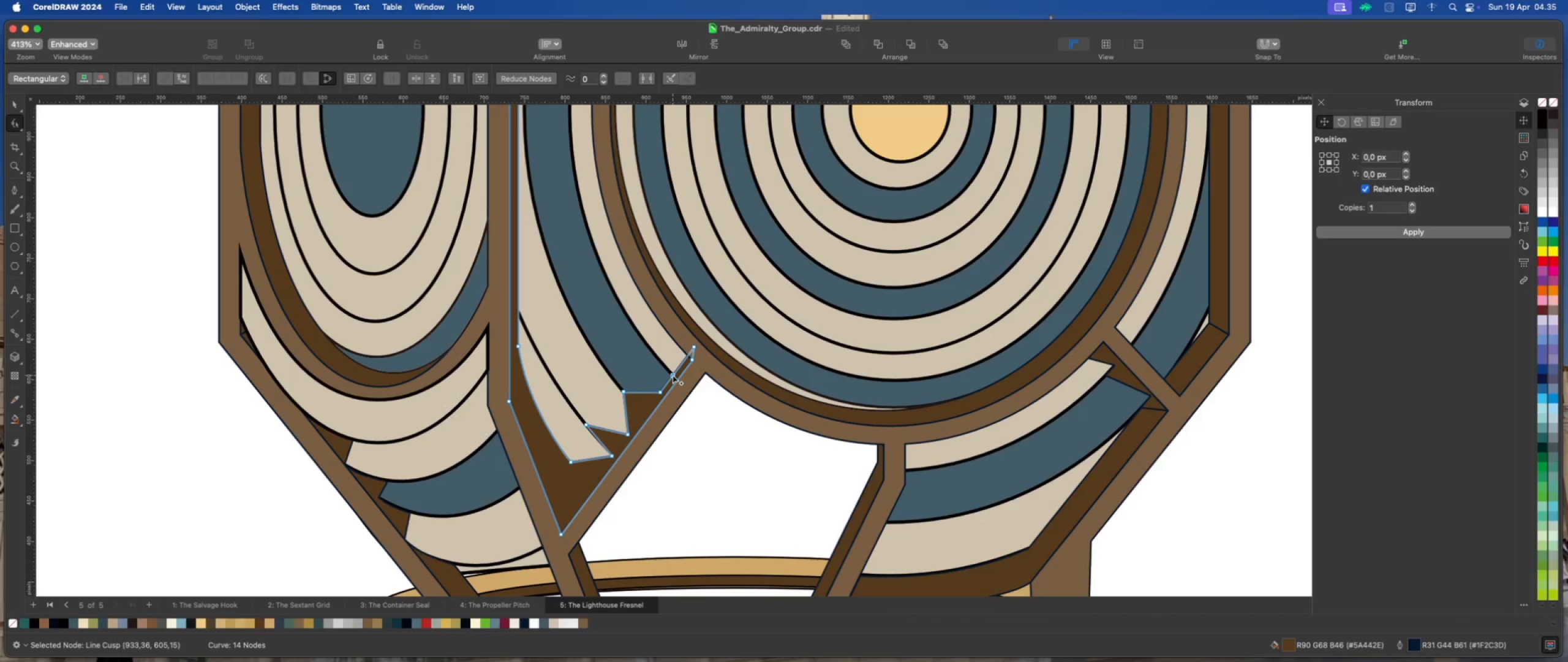 
left_click_drag(start_coordinate=[693, 346], to_coordinate=[687, 353])
 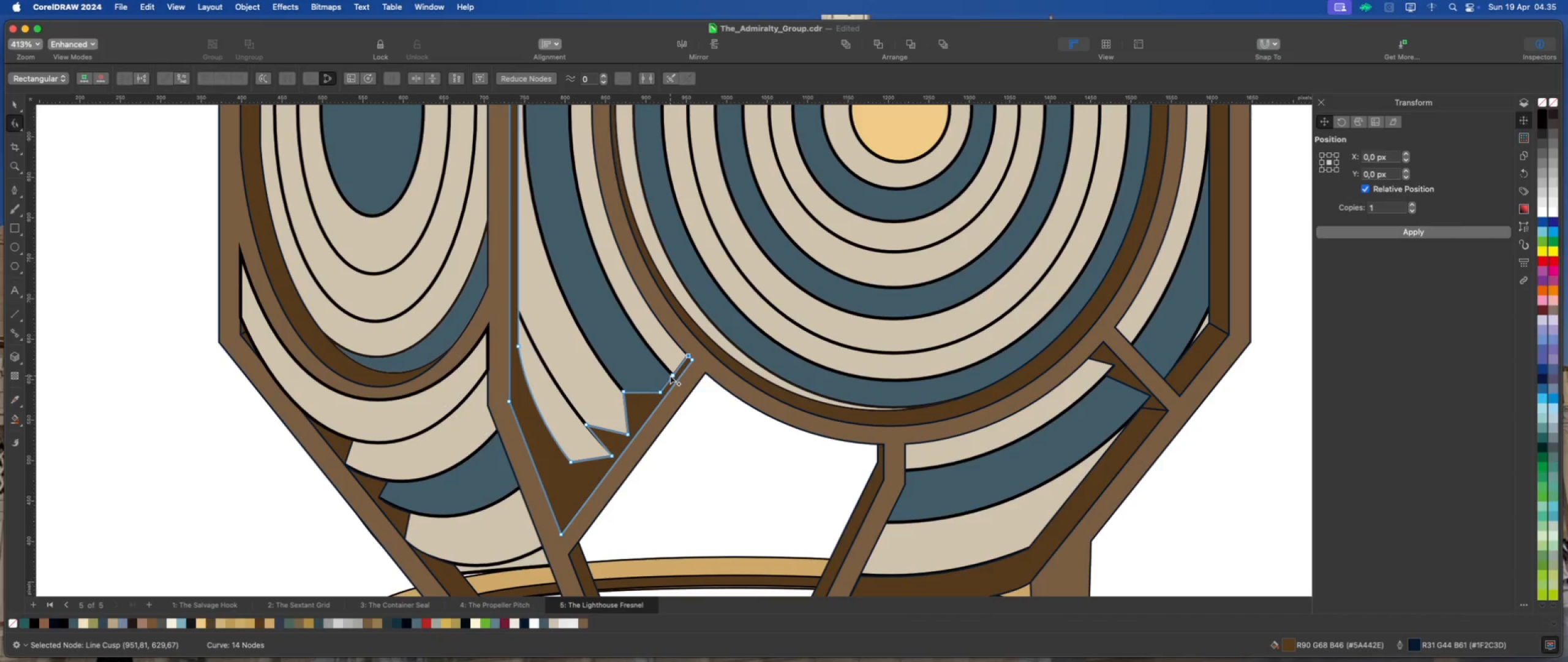 
left_click_drag(start_coordinate=[670, 375], to_coordinate=[654, 352])
 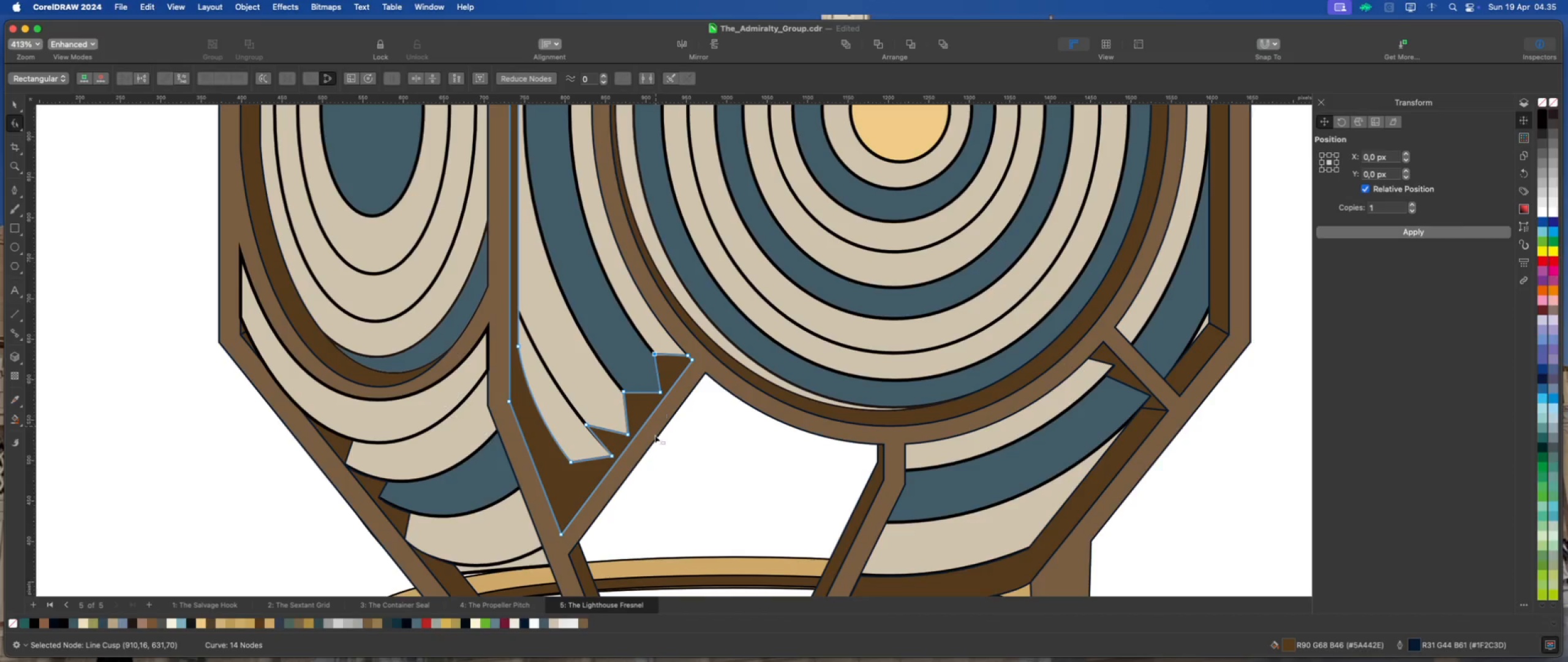 
scroll: coordinate [597, 476], scroll_direction: down, amount: 5.0
 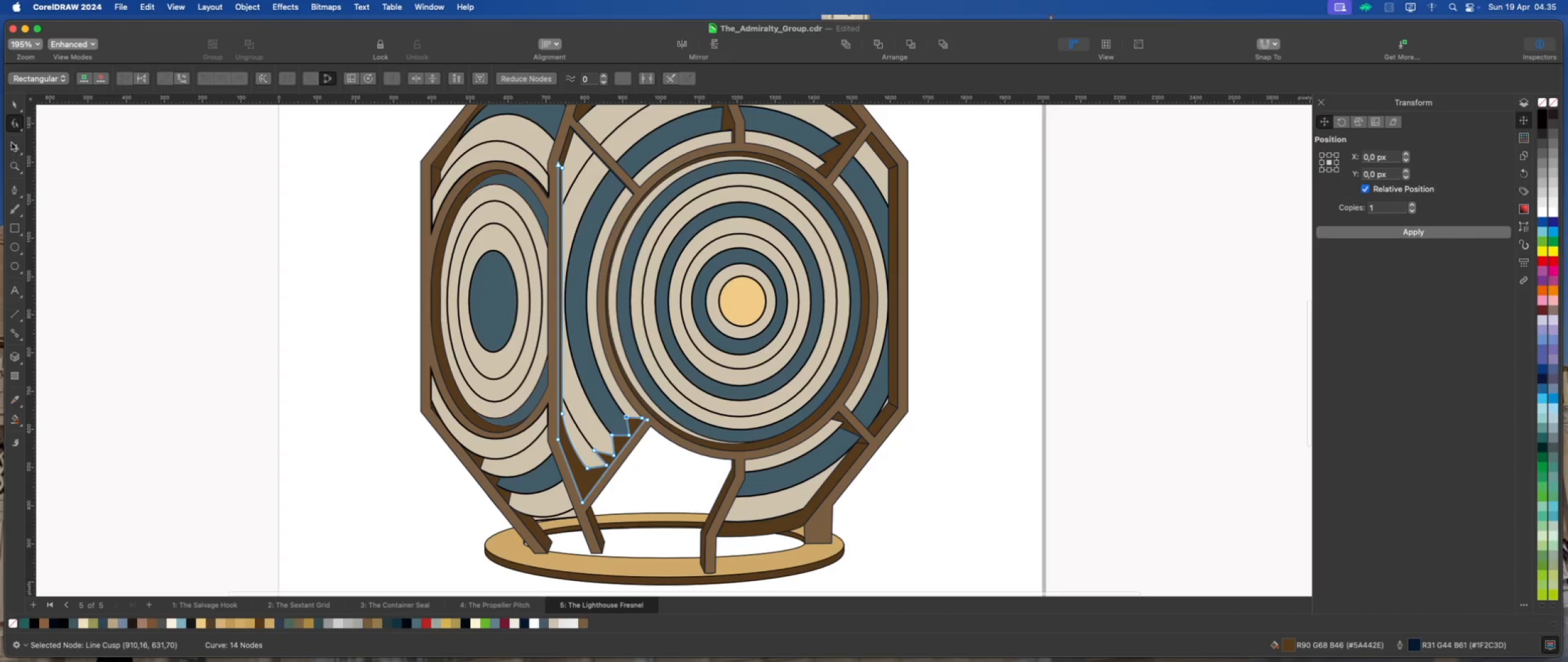 
scroll: coordinate [607, 452], scroll_direction: up, amount: 6.0
 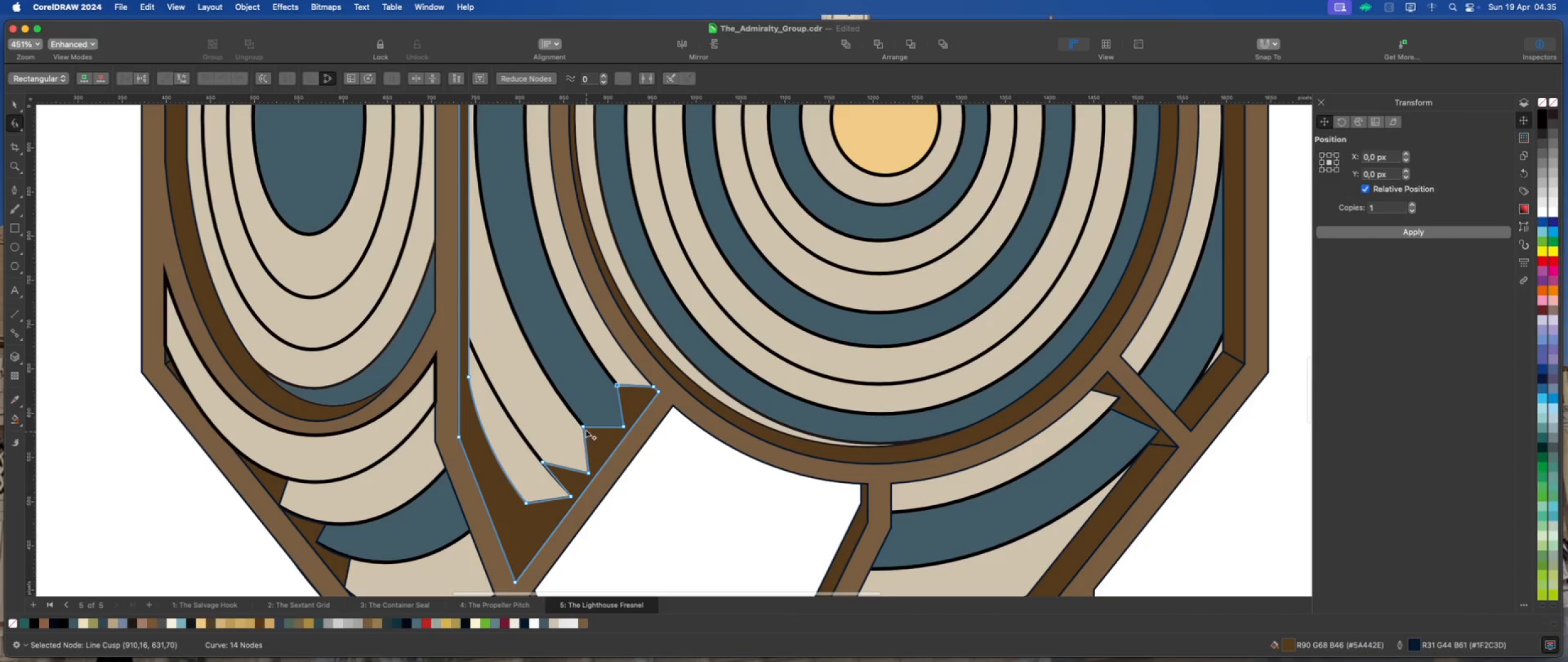 
left_click_drag(start_coordinate=[583, 428], to_coordinate=[589, 435])
 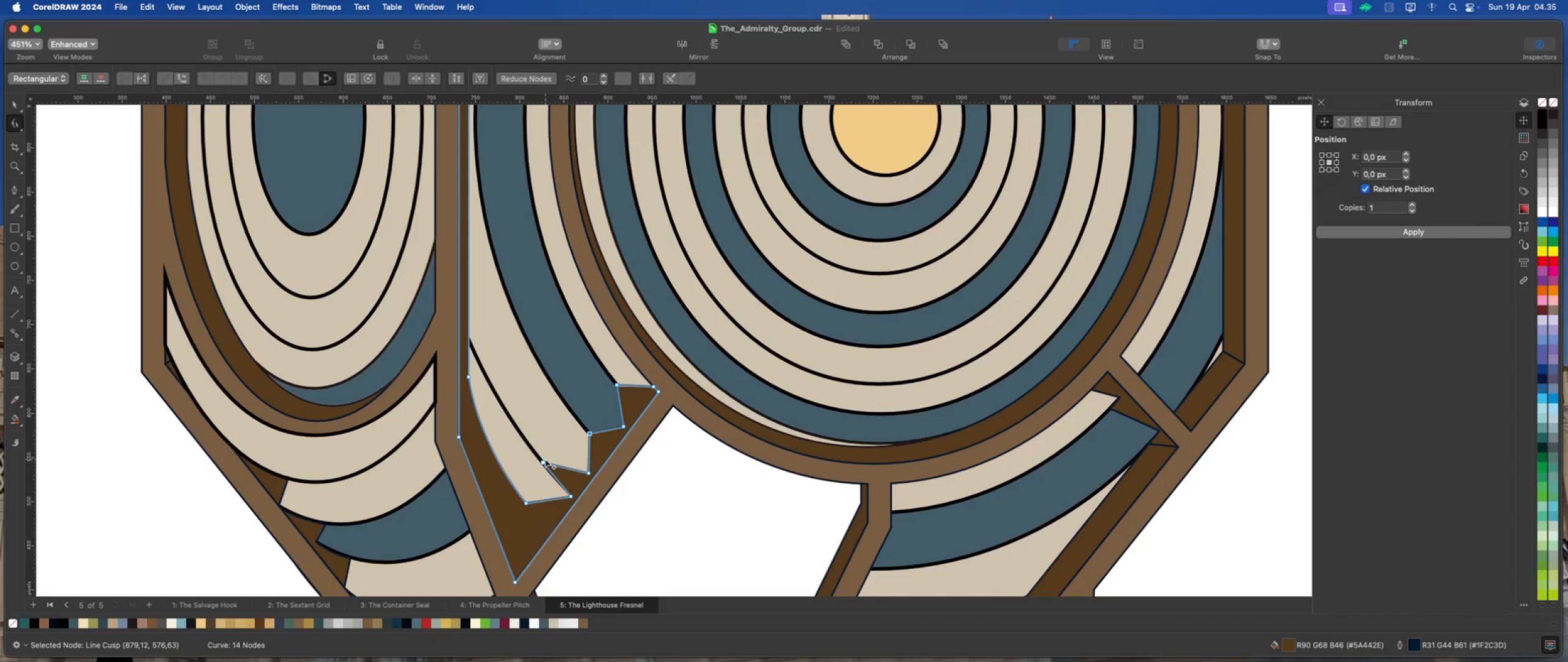 
left_click_drag(start_coordinate=[541, 462], to_coordinate=[549, 469])
 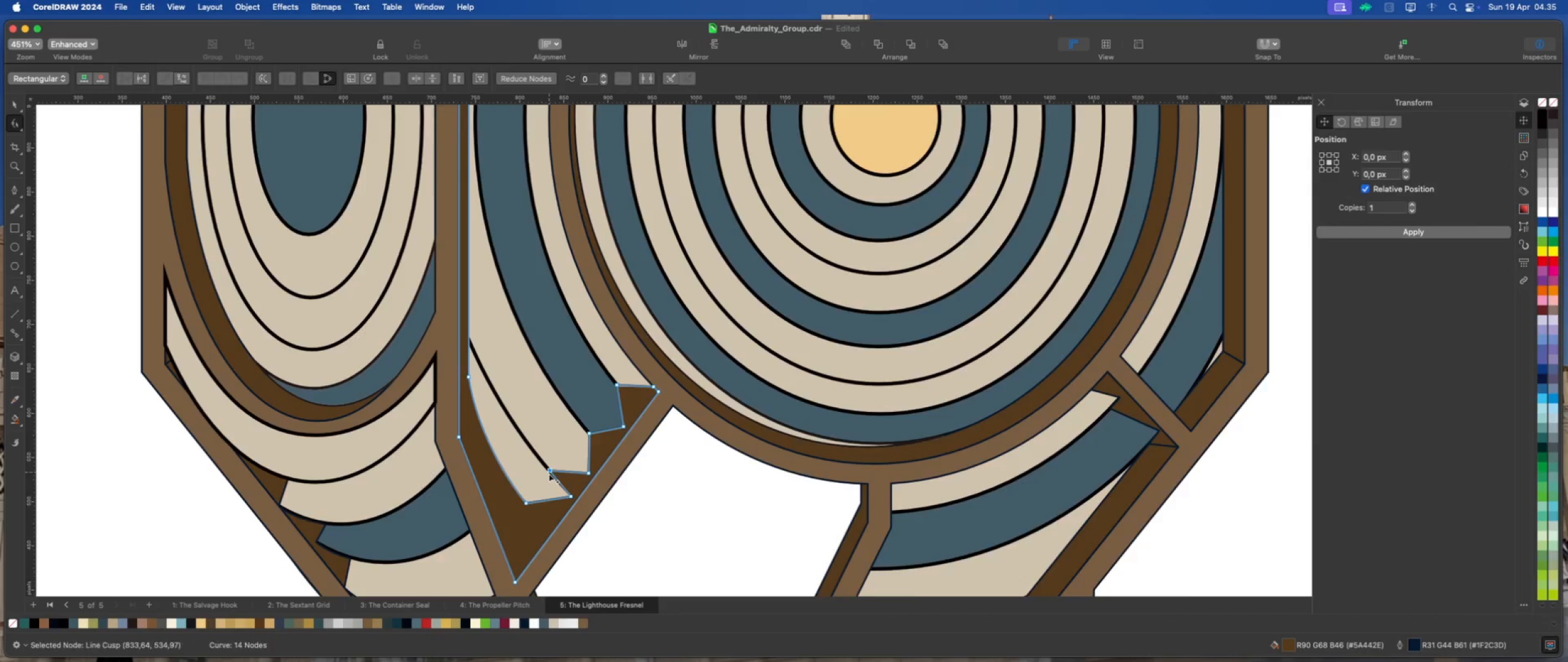 
scroll: coordinate [568, 496], scroll_direction: up, amount: 6.0
 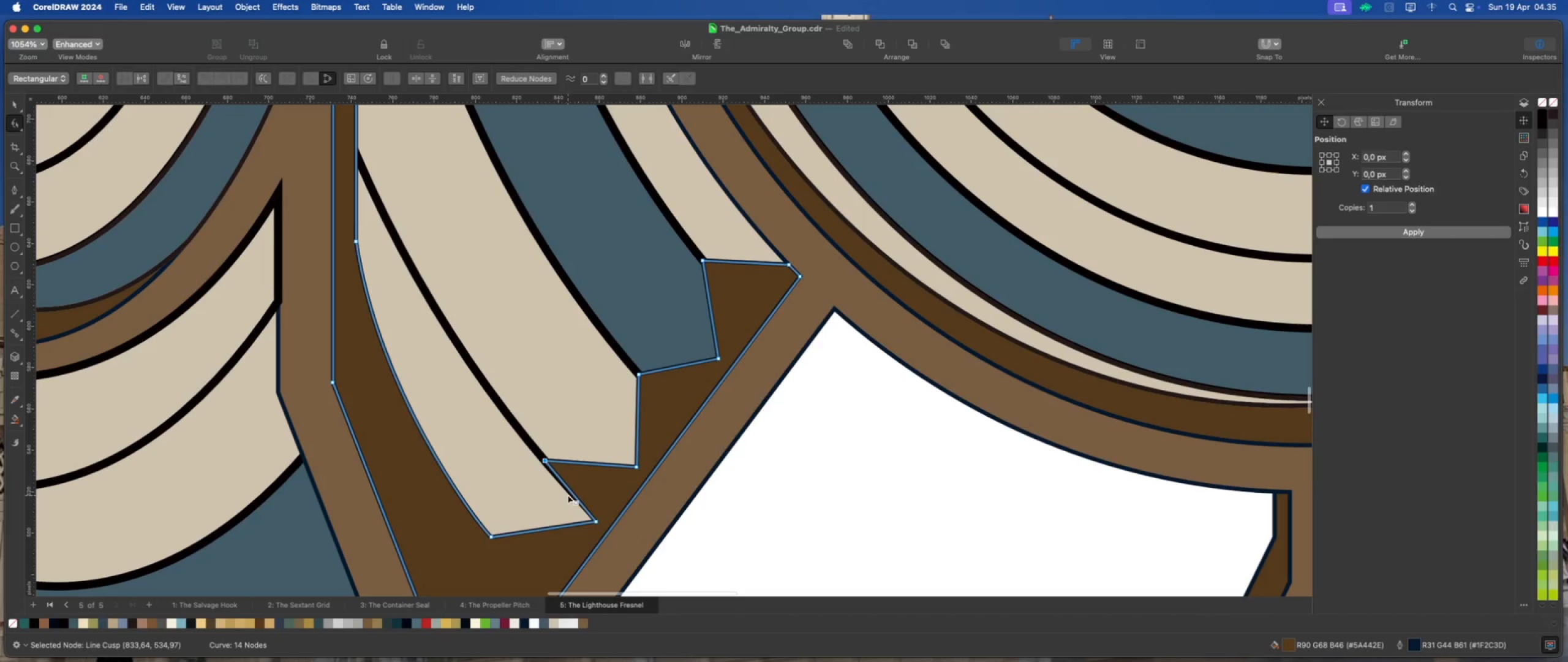 
scroll: coordinate [537, 400], scroll_direction: down, amount: 7.0
 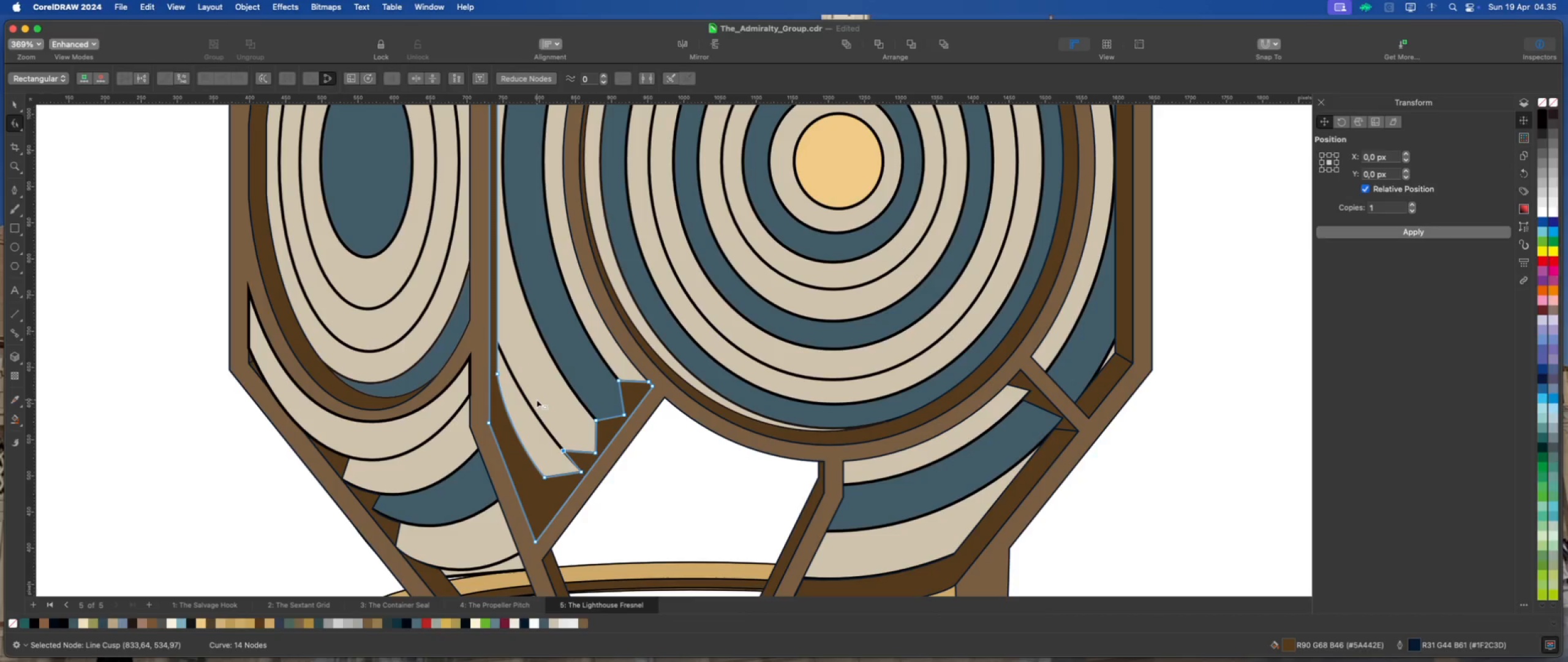 
scroll: coordinate [532, 477], scroll_direction: up, amount: 2.0
 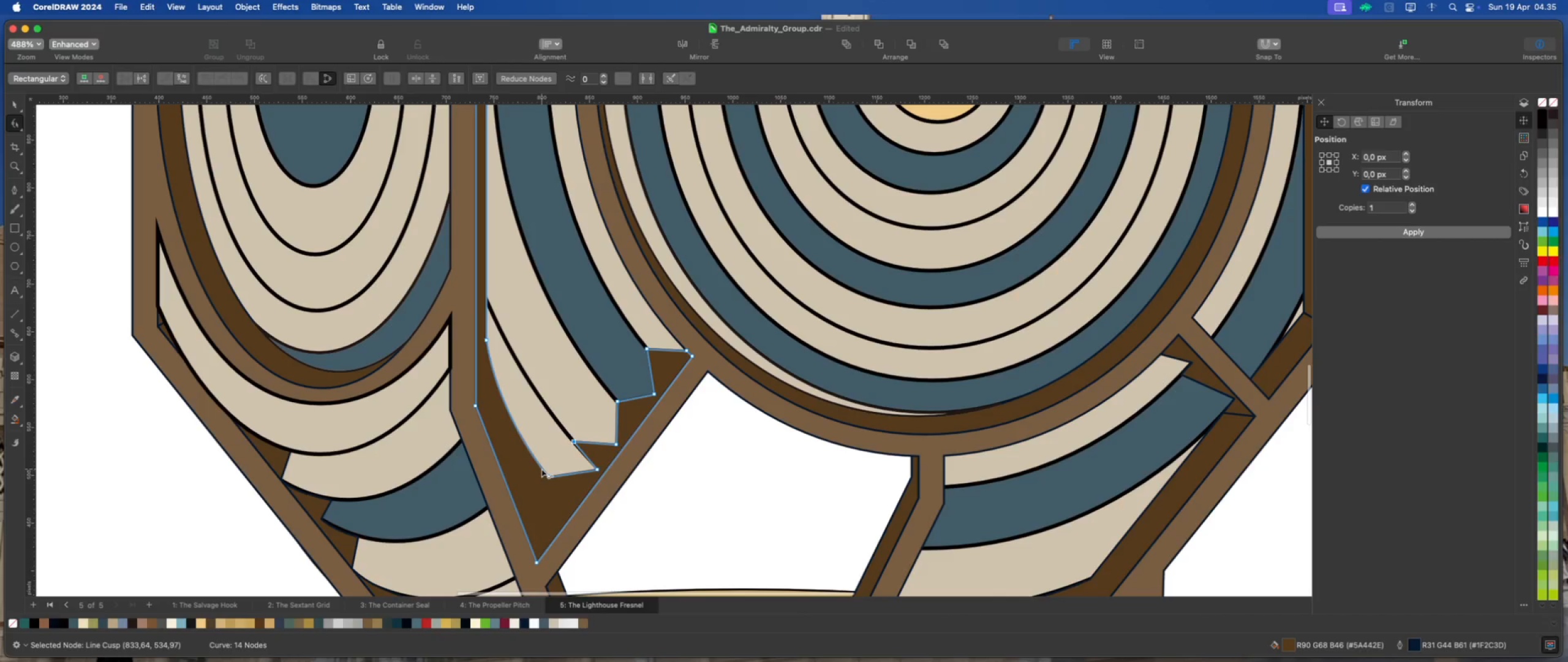 
double_click([541, 469])
 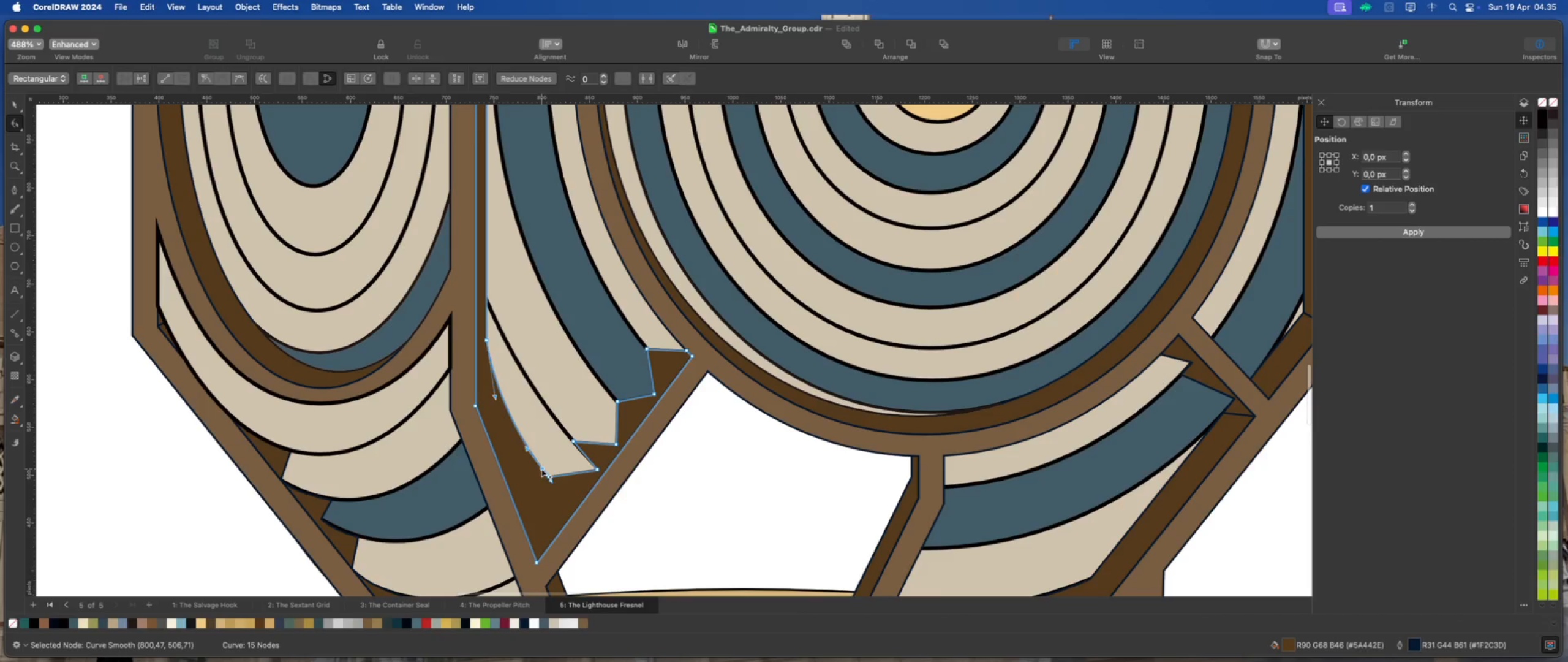 
left_click_drag(start_coordinate=[541, 469], to_coordinate=[532, 497])
 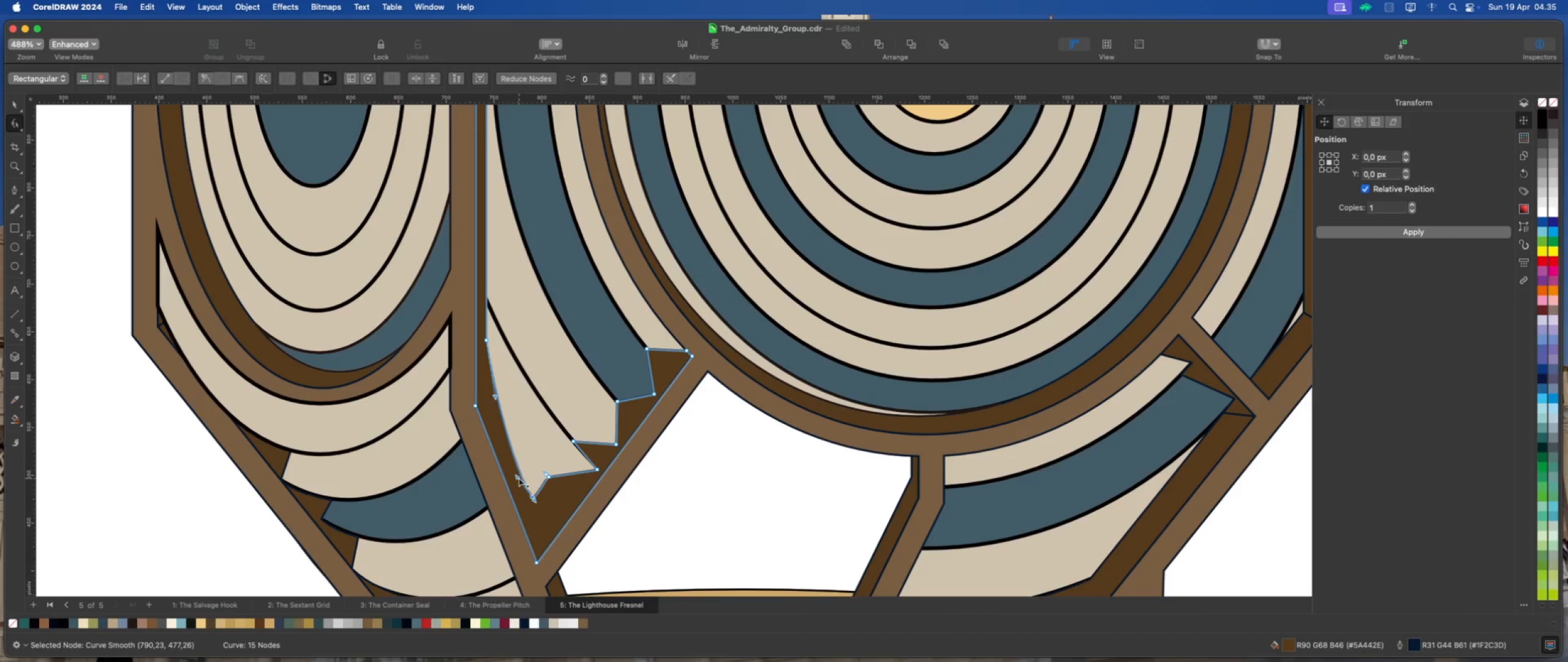 
left_click_drag(start_coordinate=[519, 477], to_coordinate=[519, 462])
 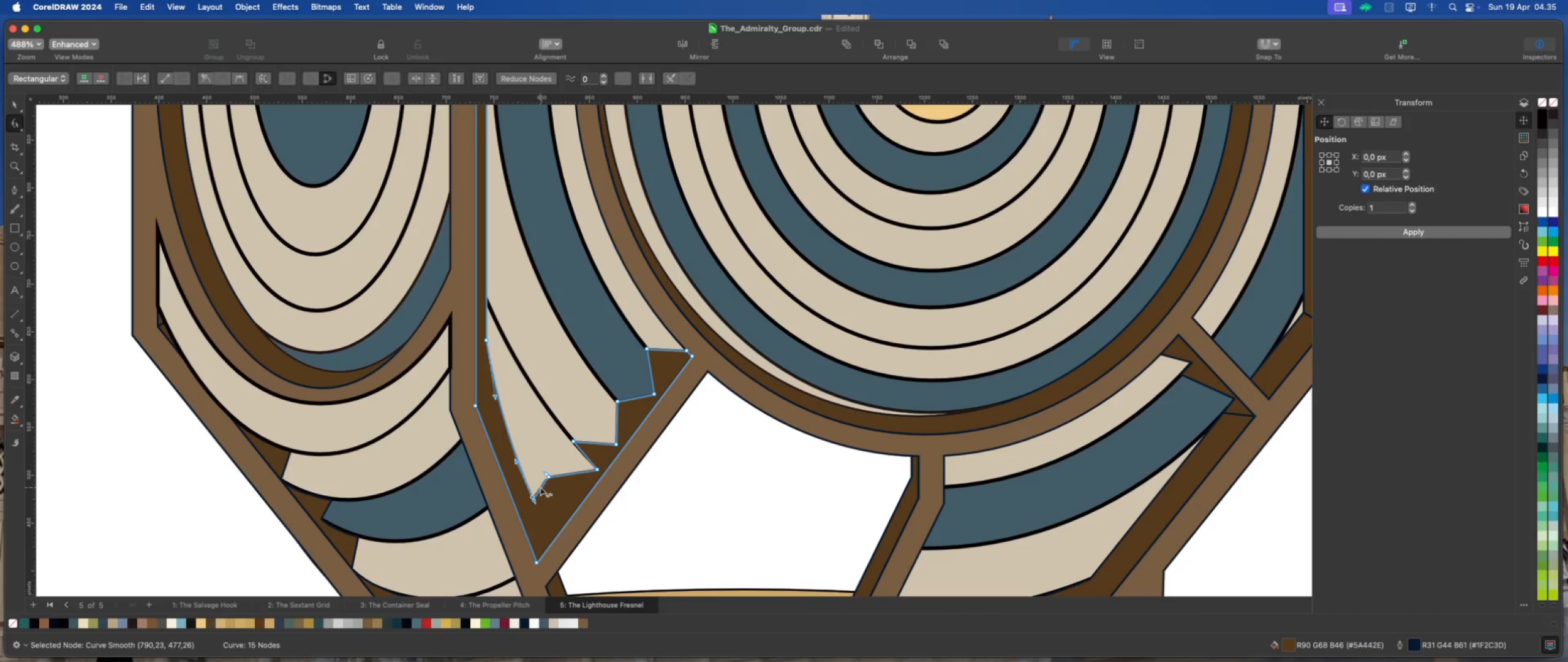 
right_click([541, 487])
 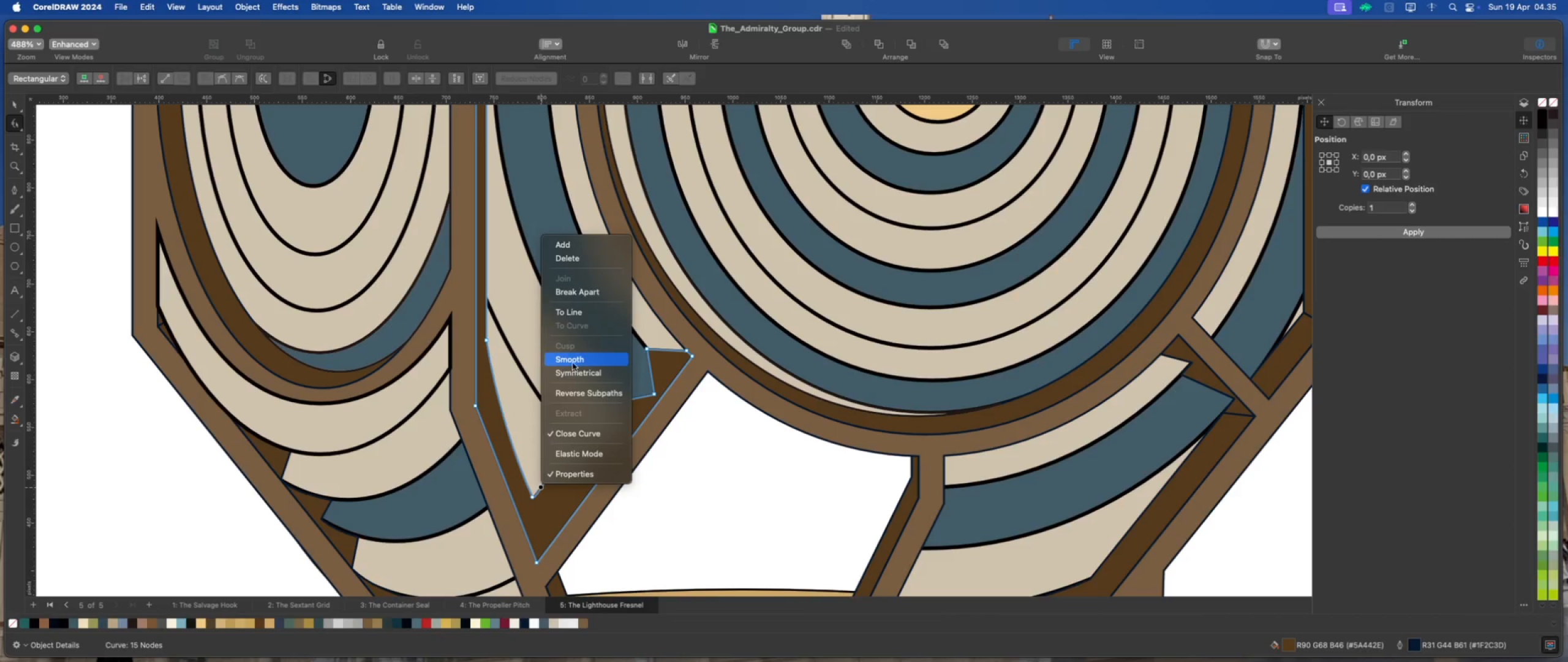 
left_click([584, 311])
 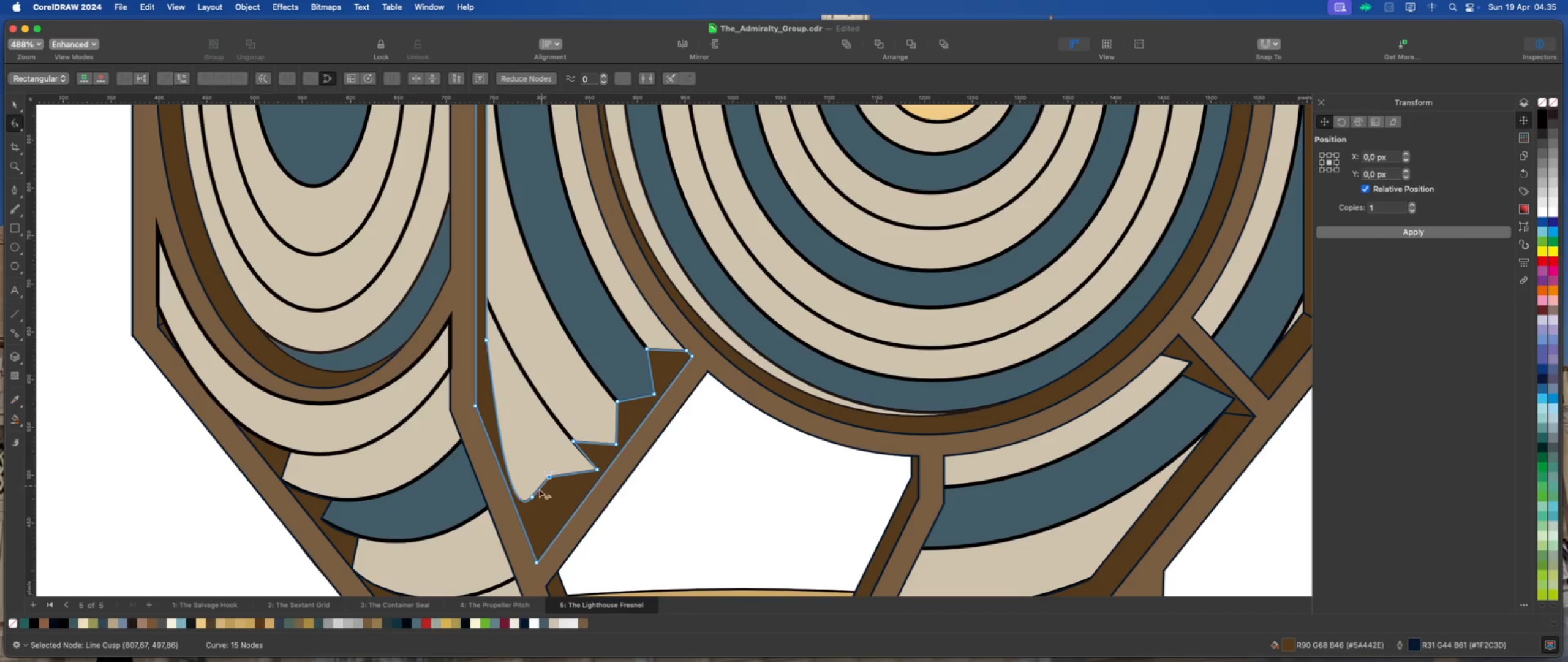 
right_click([533, 496])
 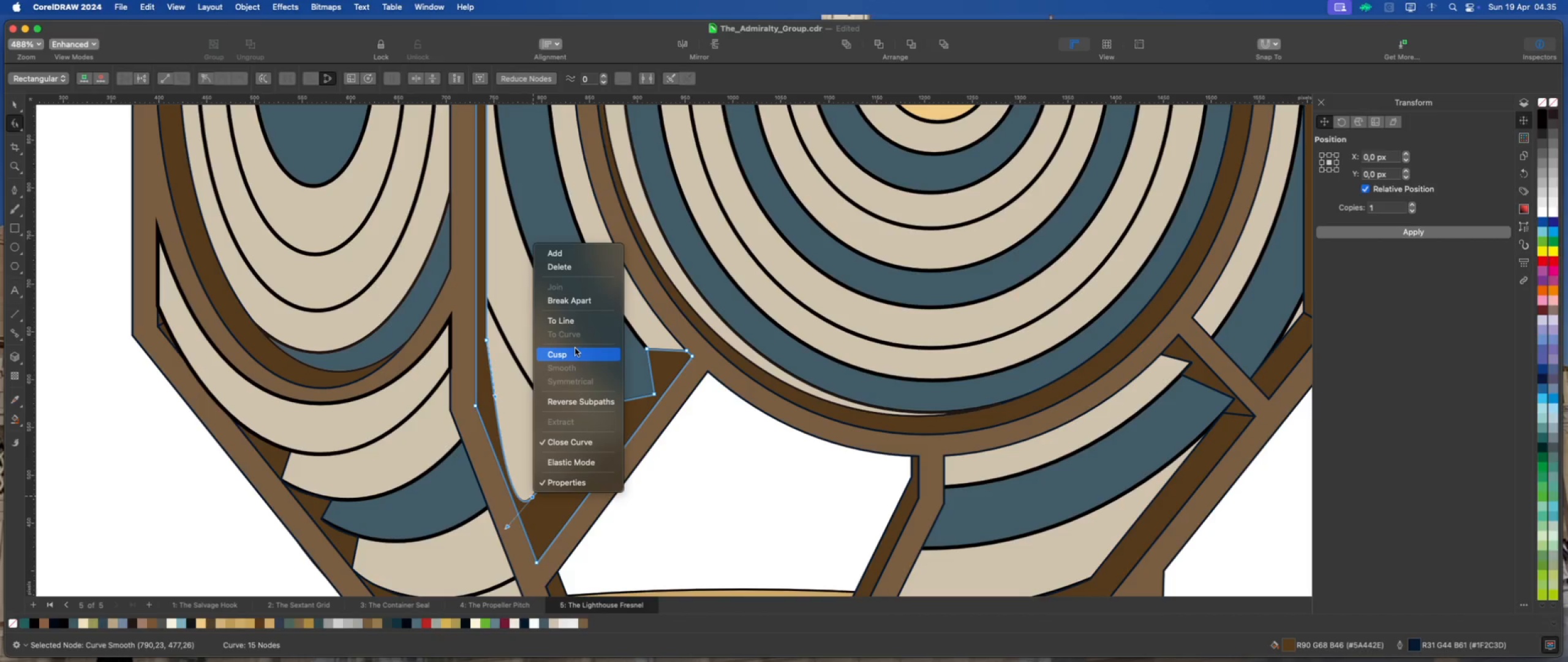 
left_click([575, 352])
 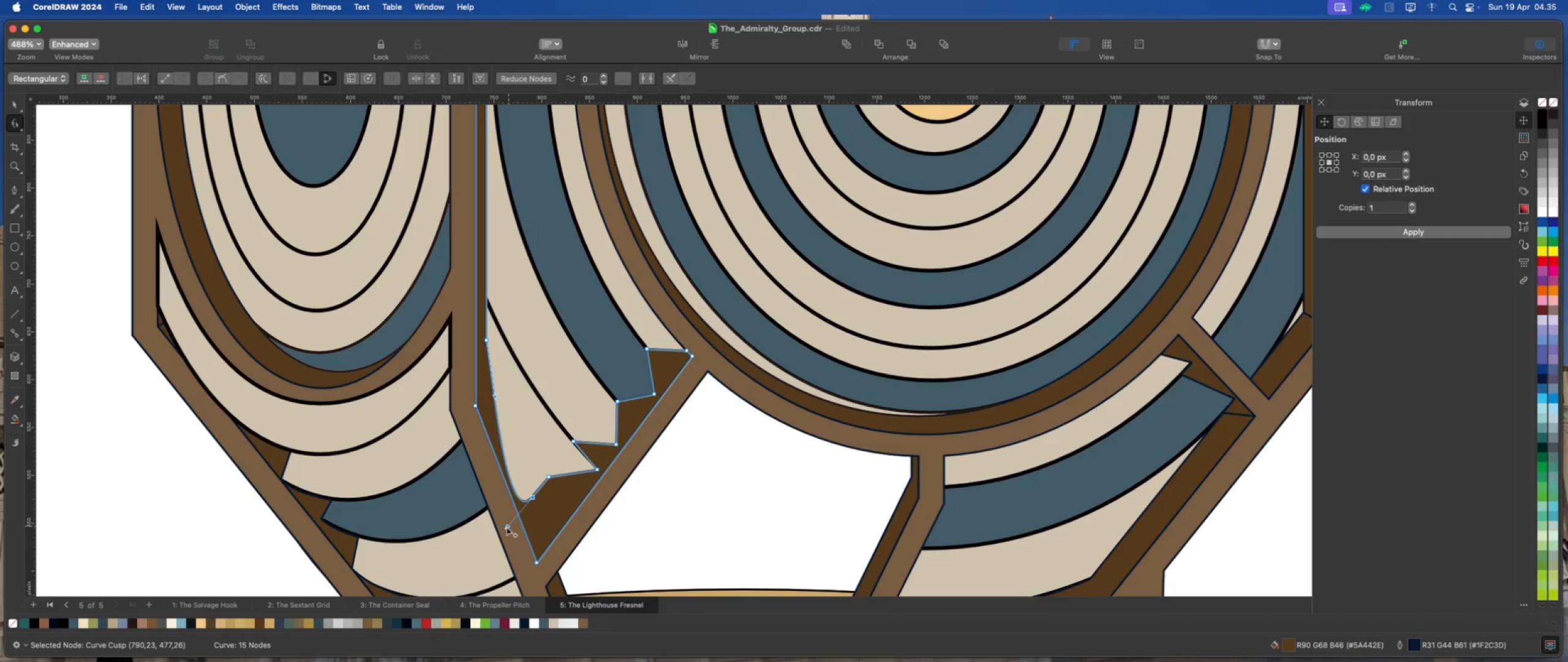 
left_click_drag(start_coordinate=[505, 527], to_coordinate=[511, 430])
 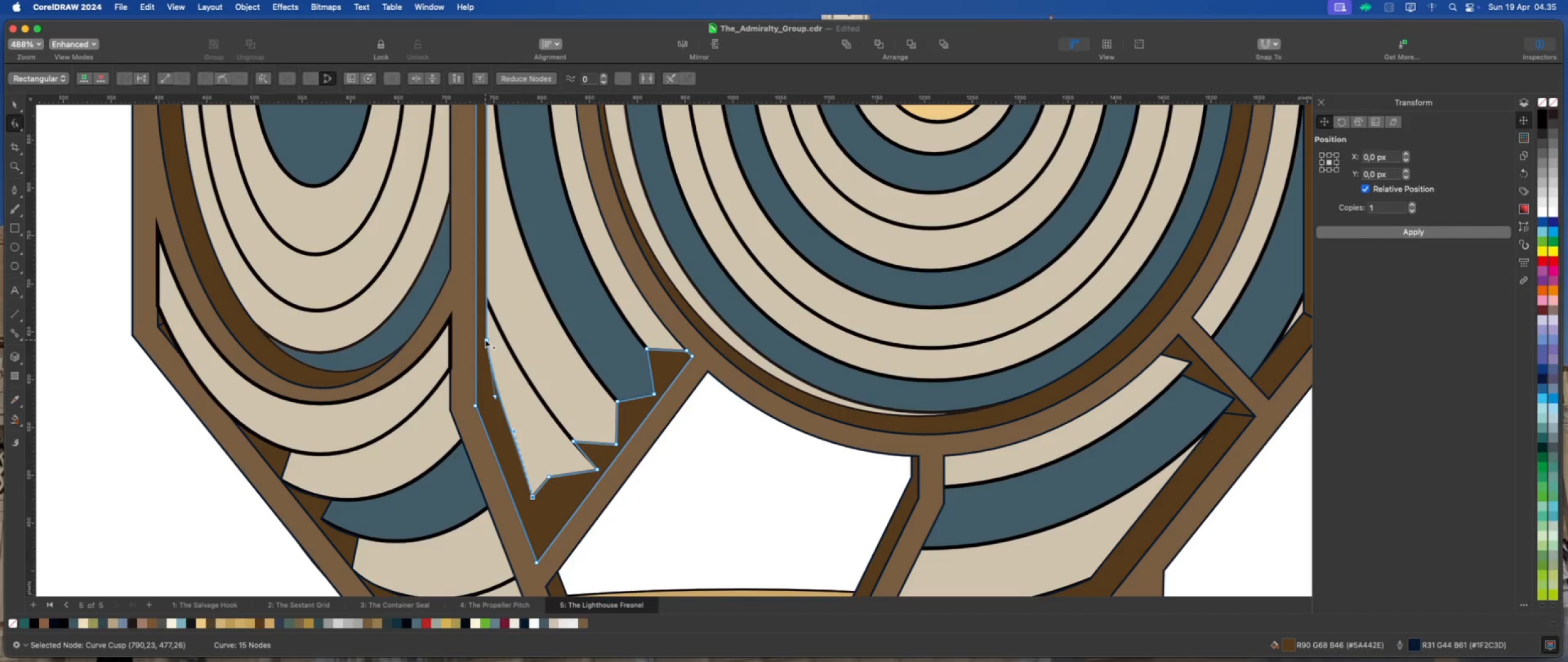 
wait(6.31)
 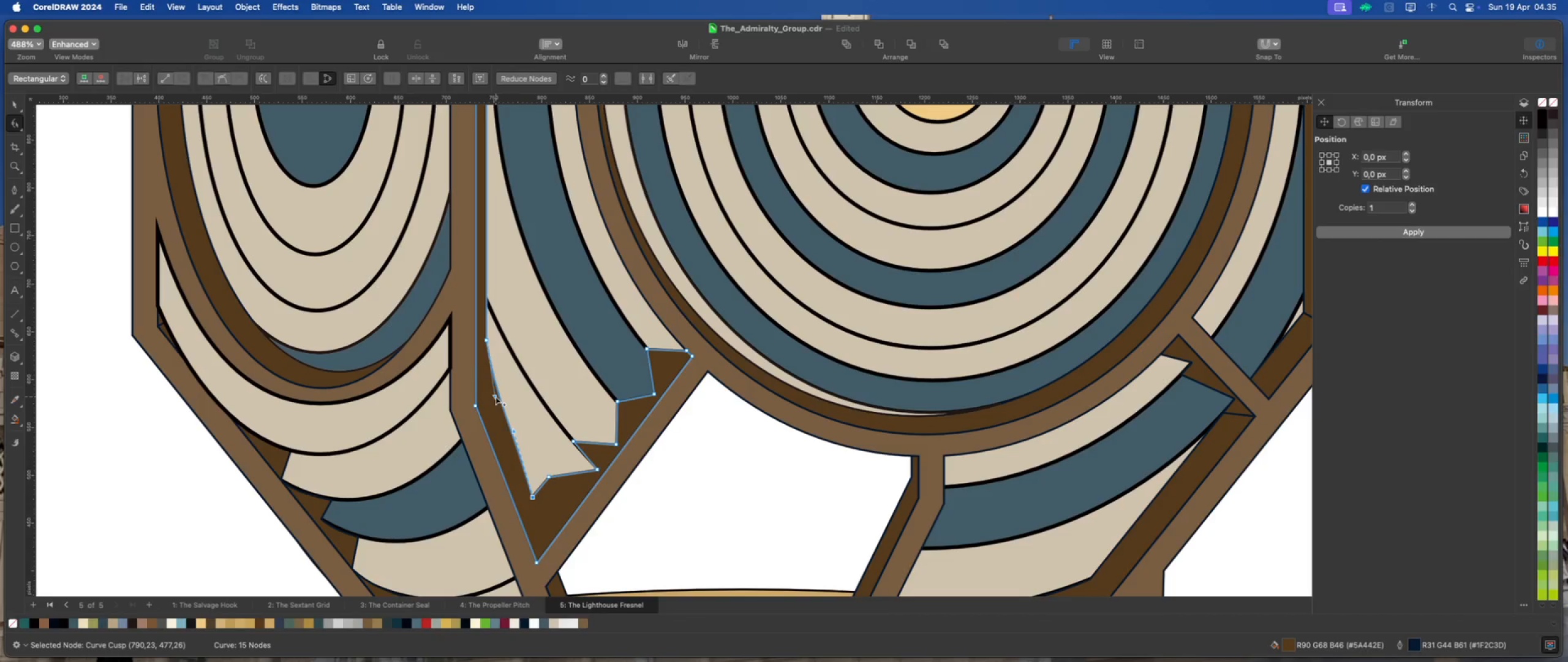 
left_click_drag(start_coordinate=[485, 340], to_coordinate=[486, 400])
 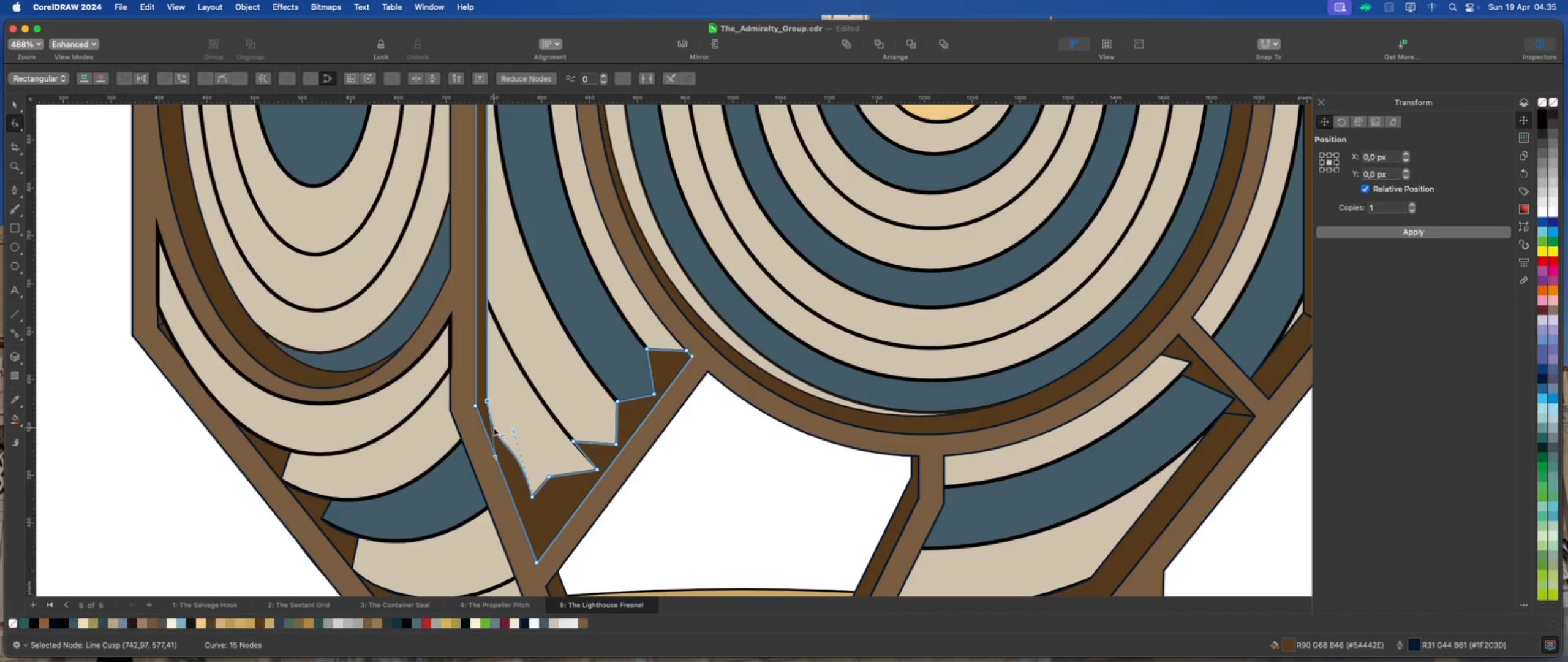 
right_click([494, 430])
 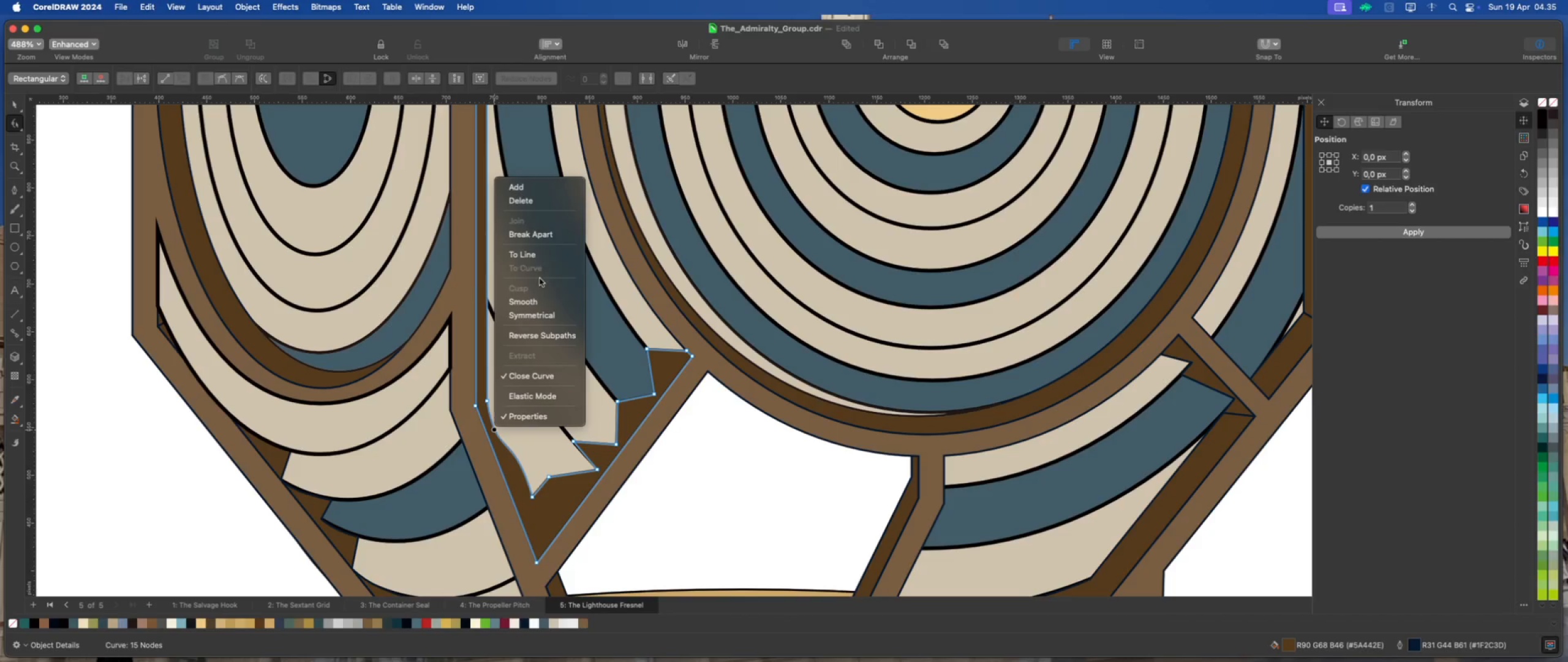 
left_click([542, 252])
 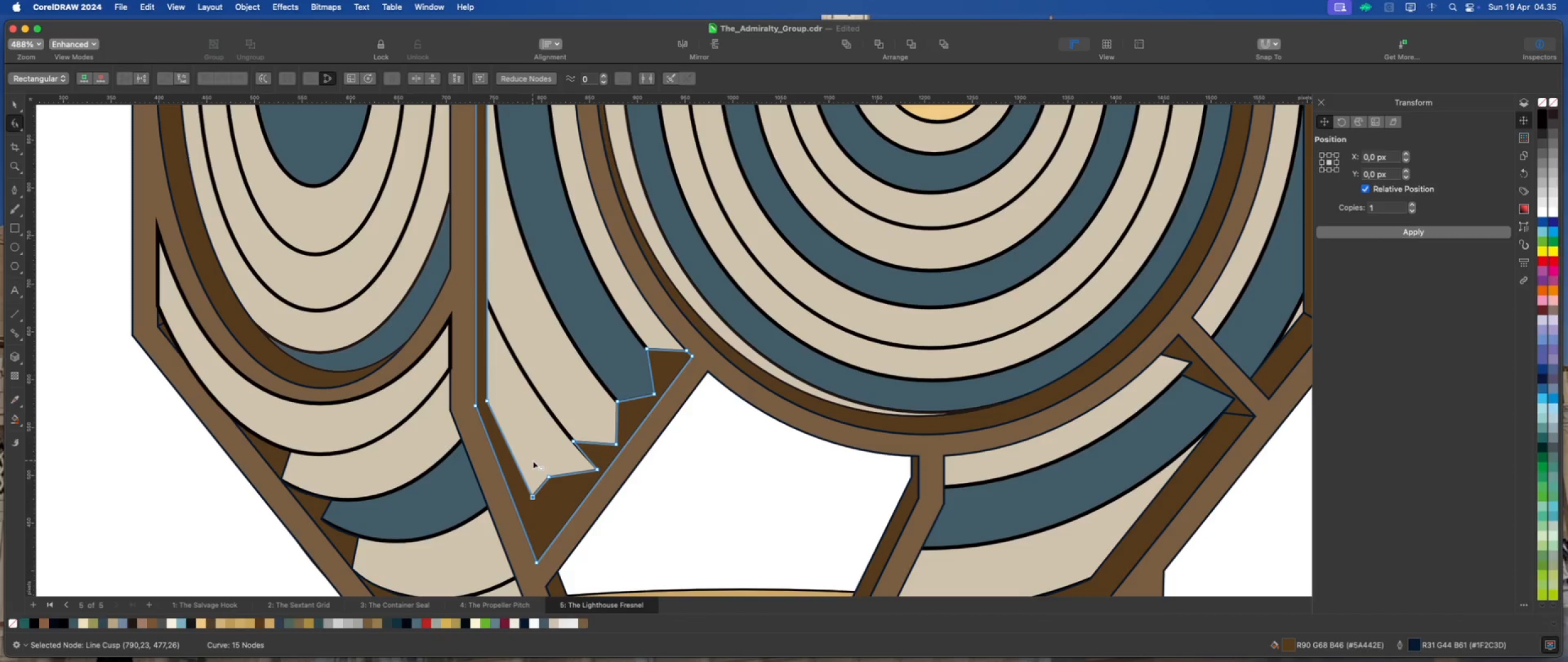 
scroll: coordinate [540, 490], scroll_direction: down, amount: 4.0
 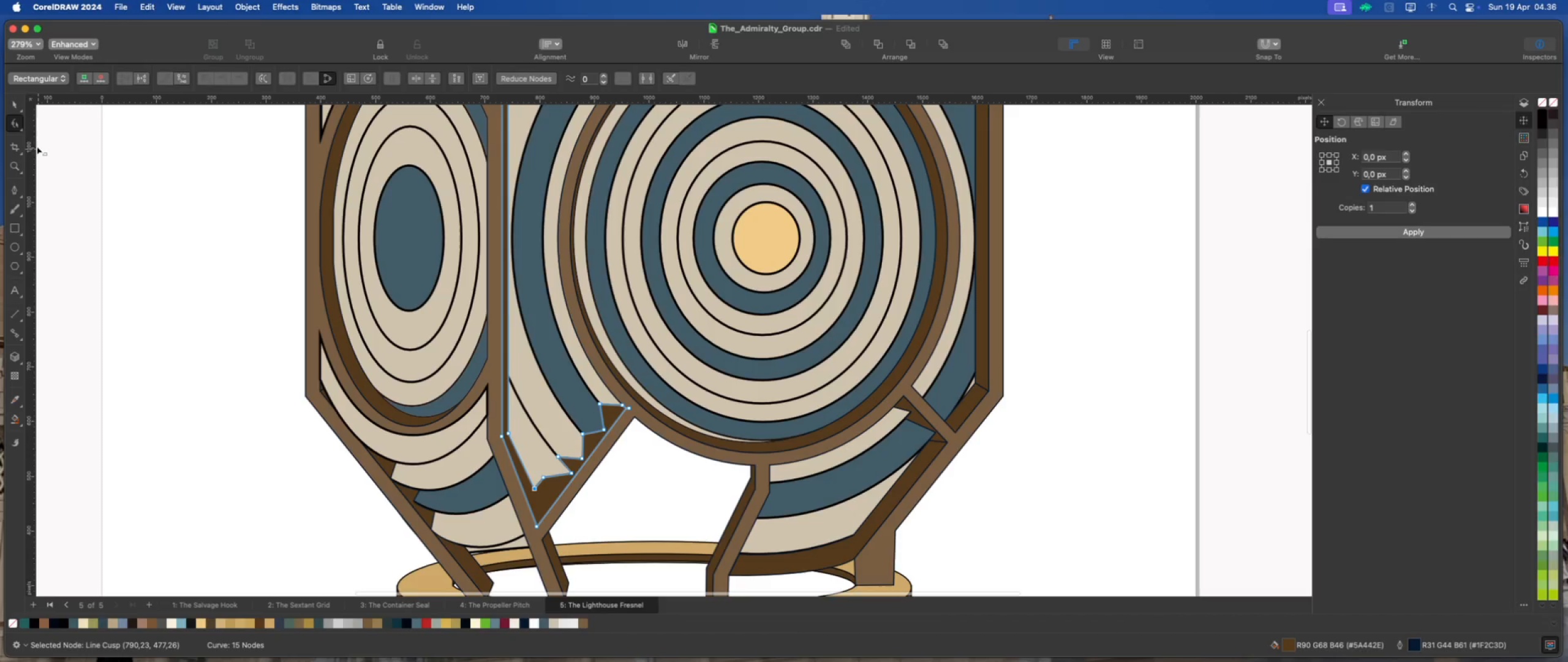 
left_click([12, 104])
 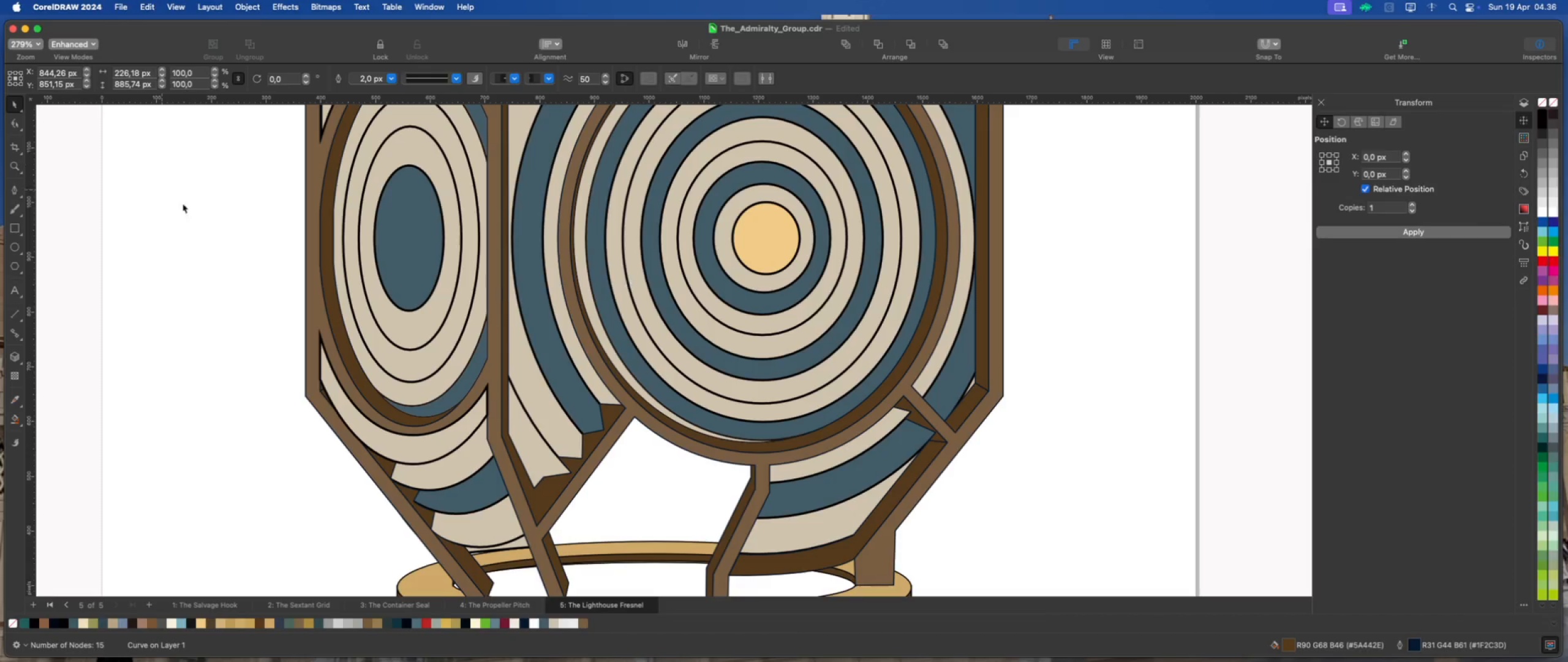 
scroll: coordinate [532, 400], scroll_direction: down, amount: 6.0
 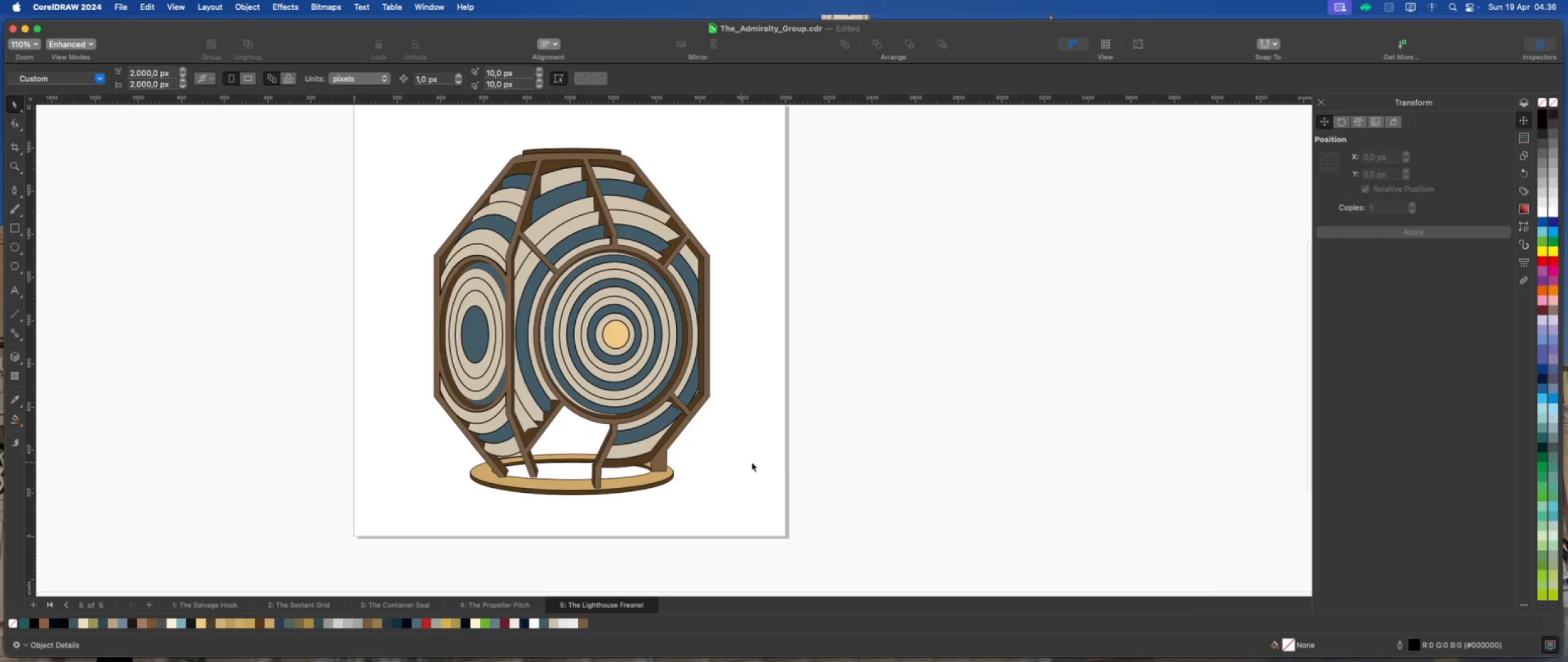 
left_click([788, 462])
 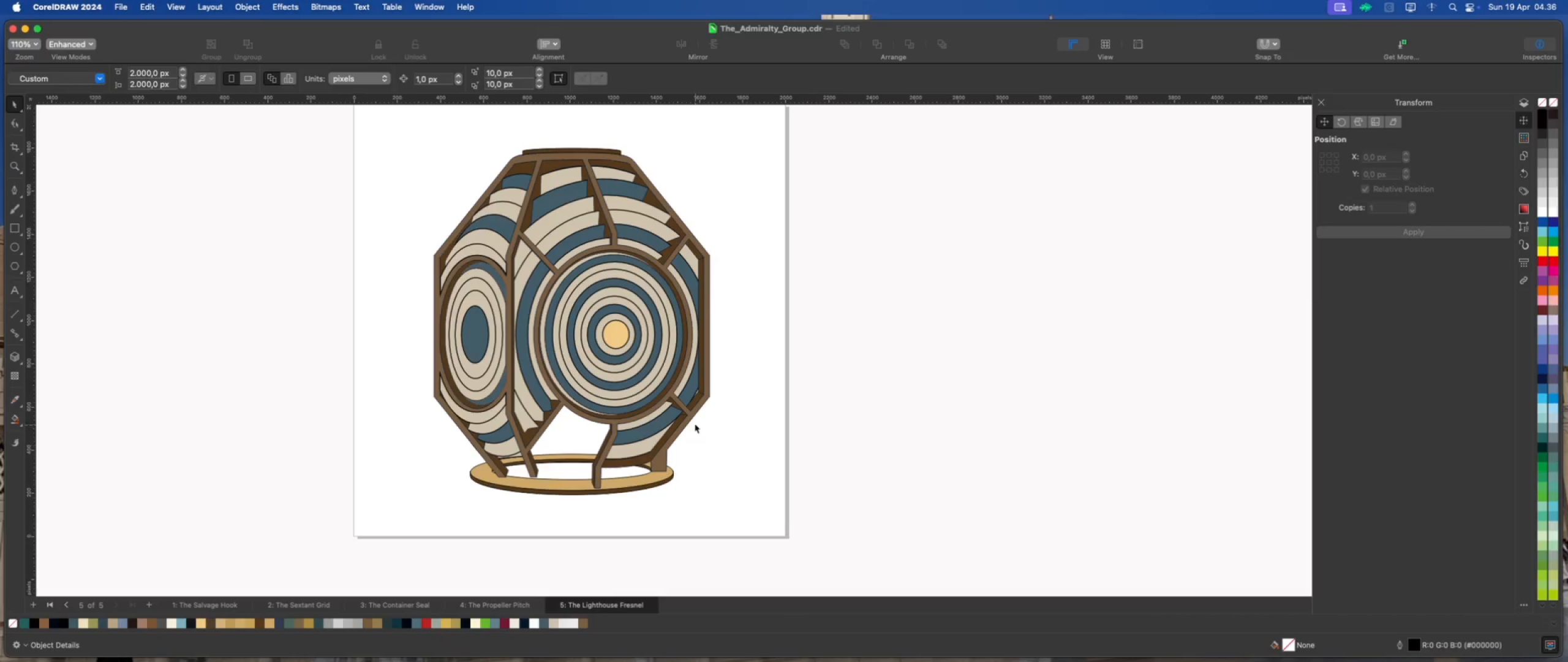 
wait(5.54)
 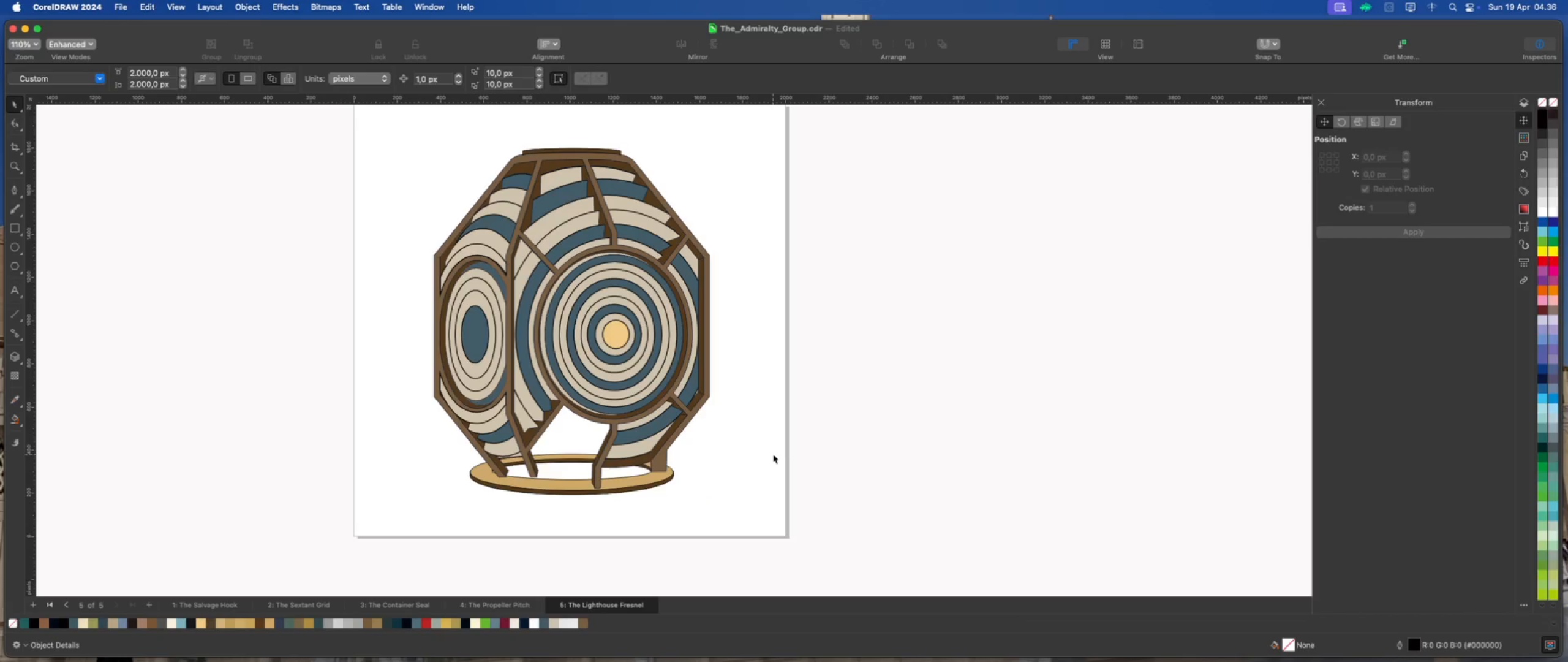 
scroll: coordinate [519, 428], scroll_direction: up, amount: 3.0
 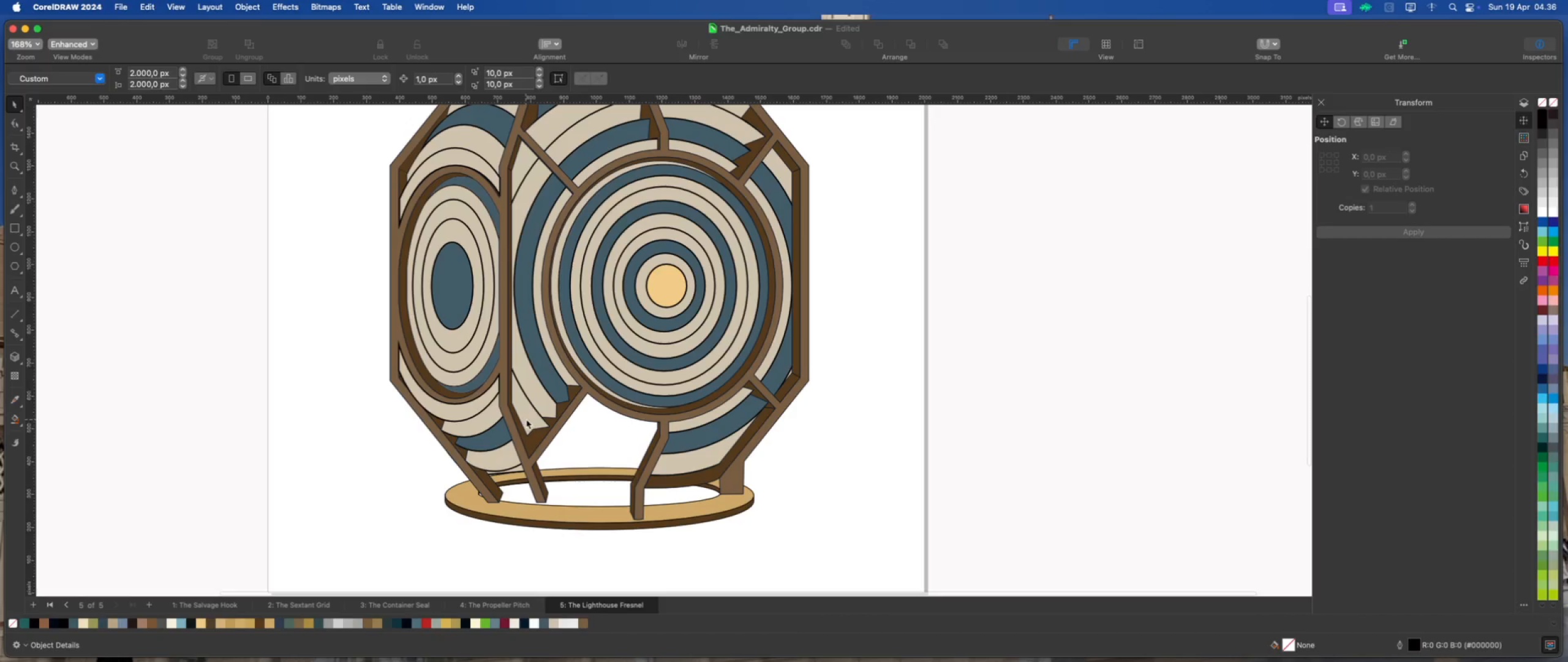 
left_click([529, 417])
 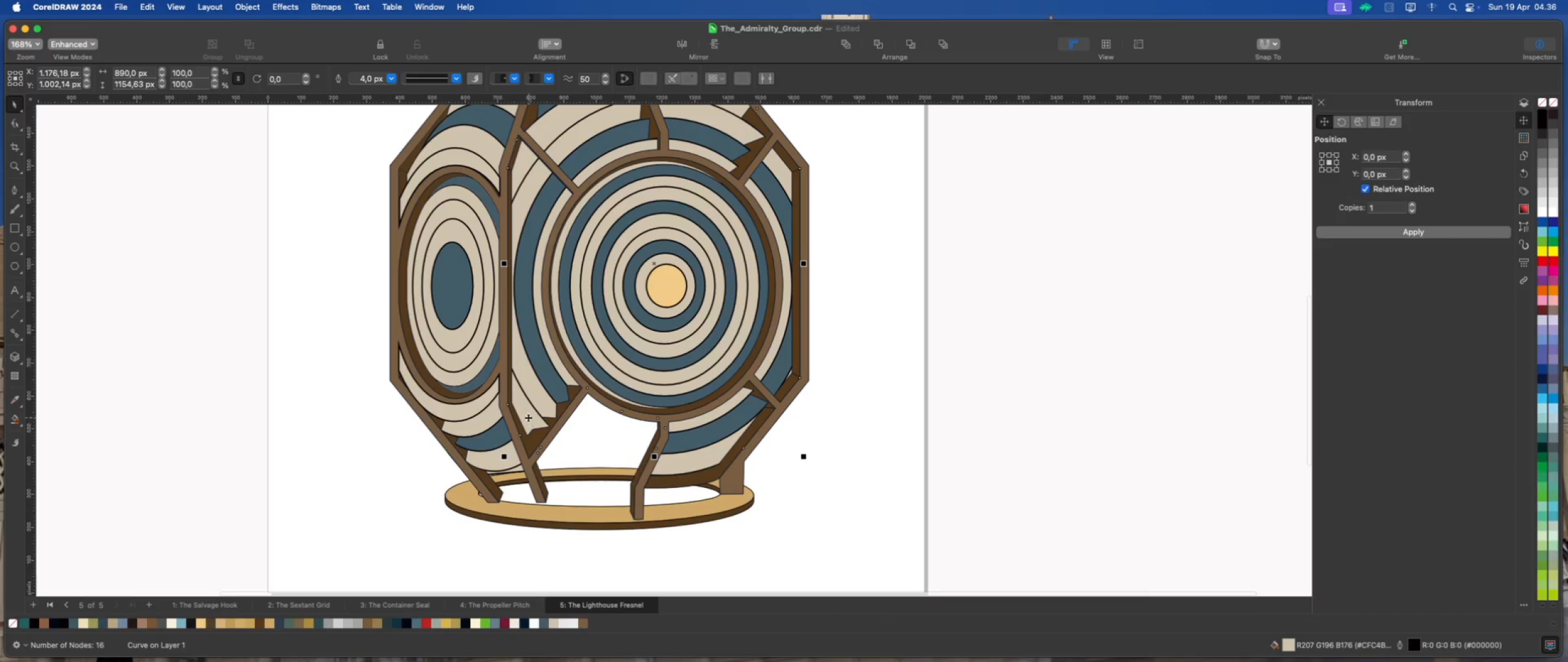 
scroll: coordinate [526, 417], scroll_direction: down, amount: 1.0
 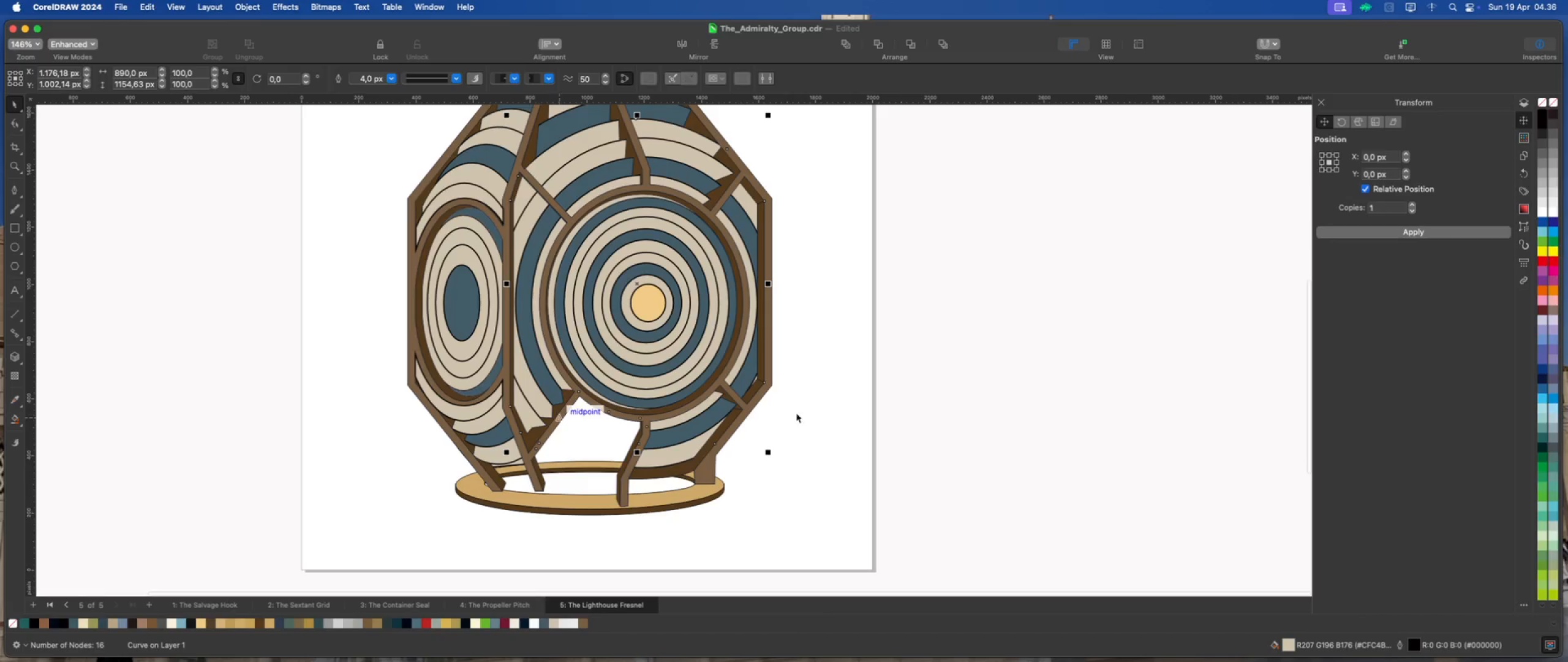 
left_click([820, 409])
 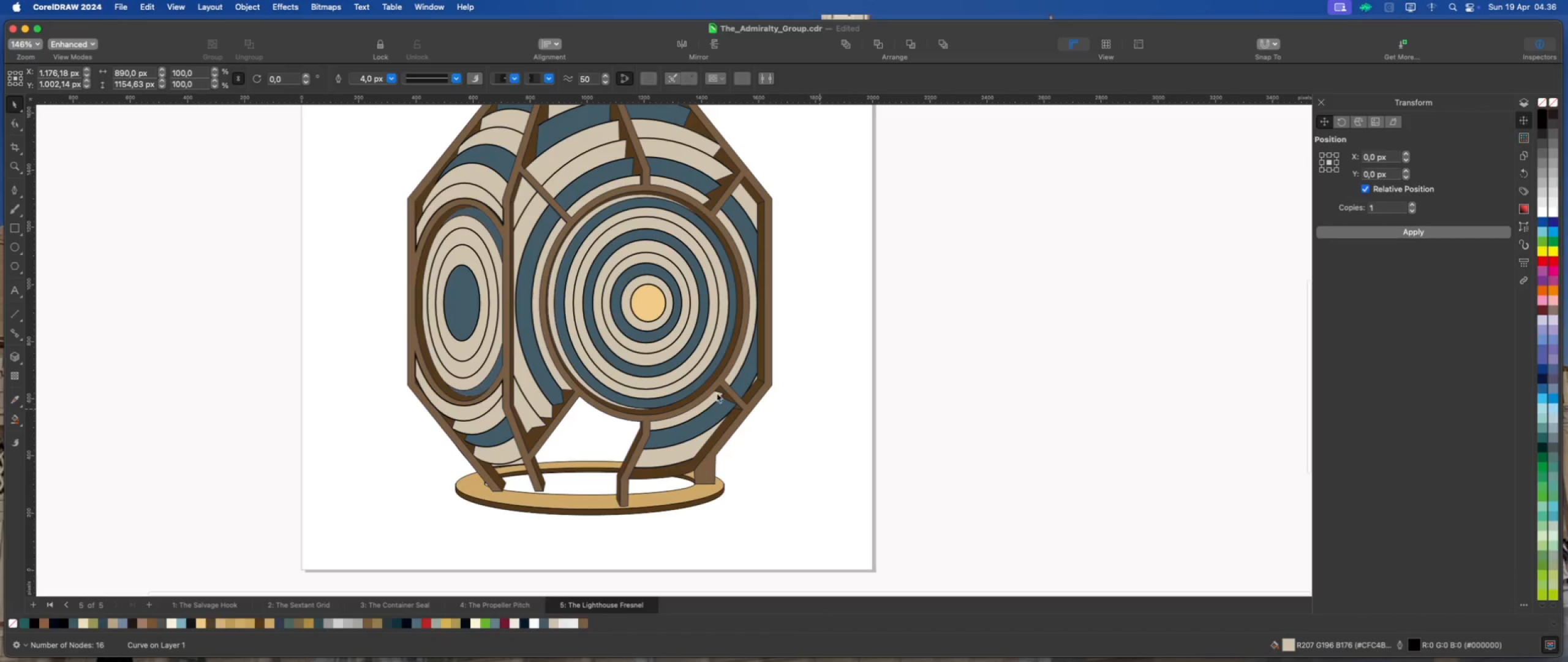 
scroll: coordinate [584, 377], scroll_direction: down, amount: 2.0
 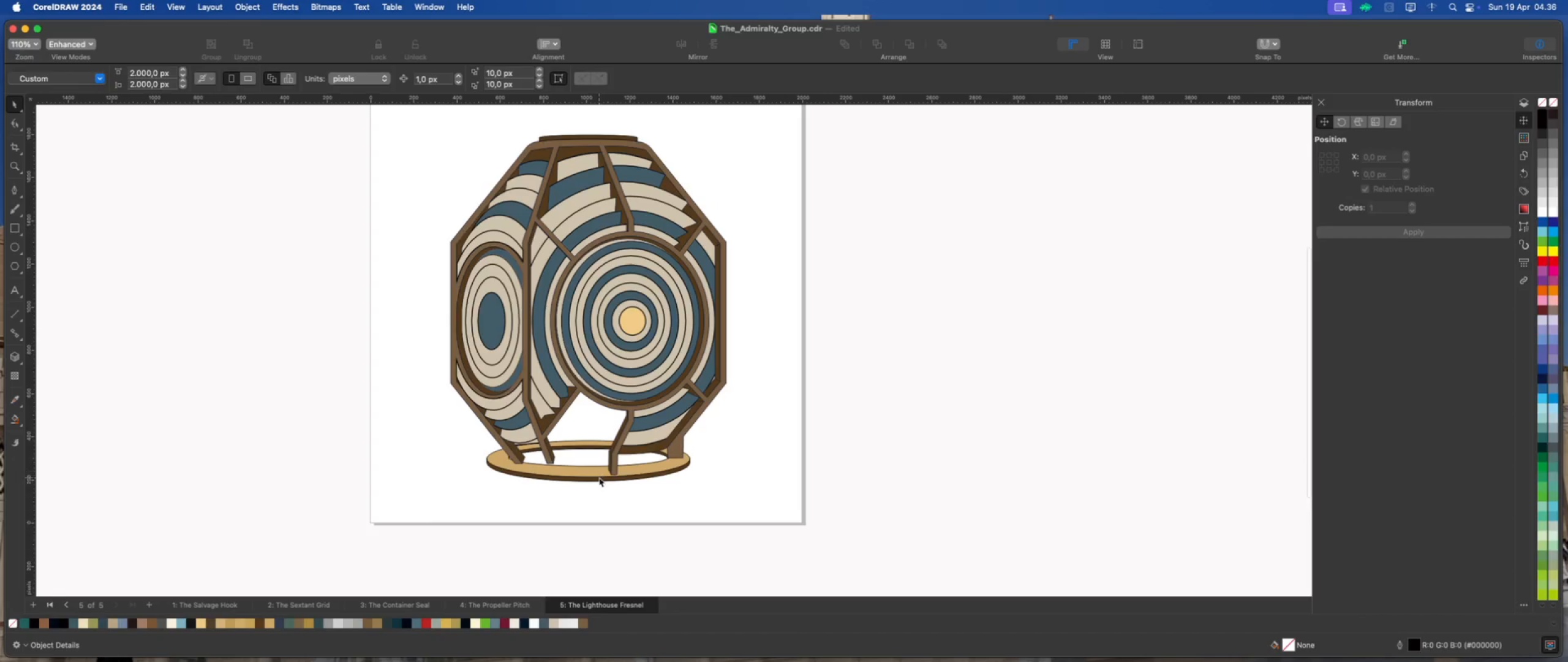 
scroll: coordinate [464, 436], scroll_direction: up, amount: 9.0
 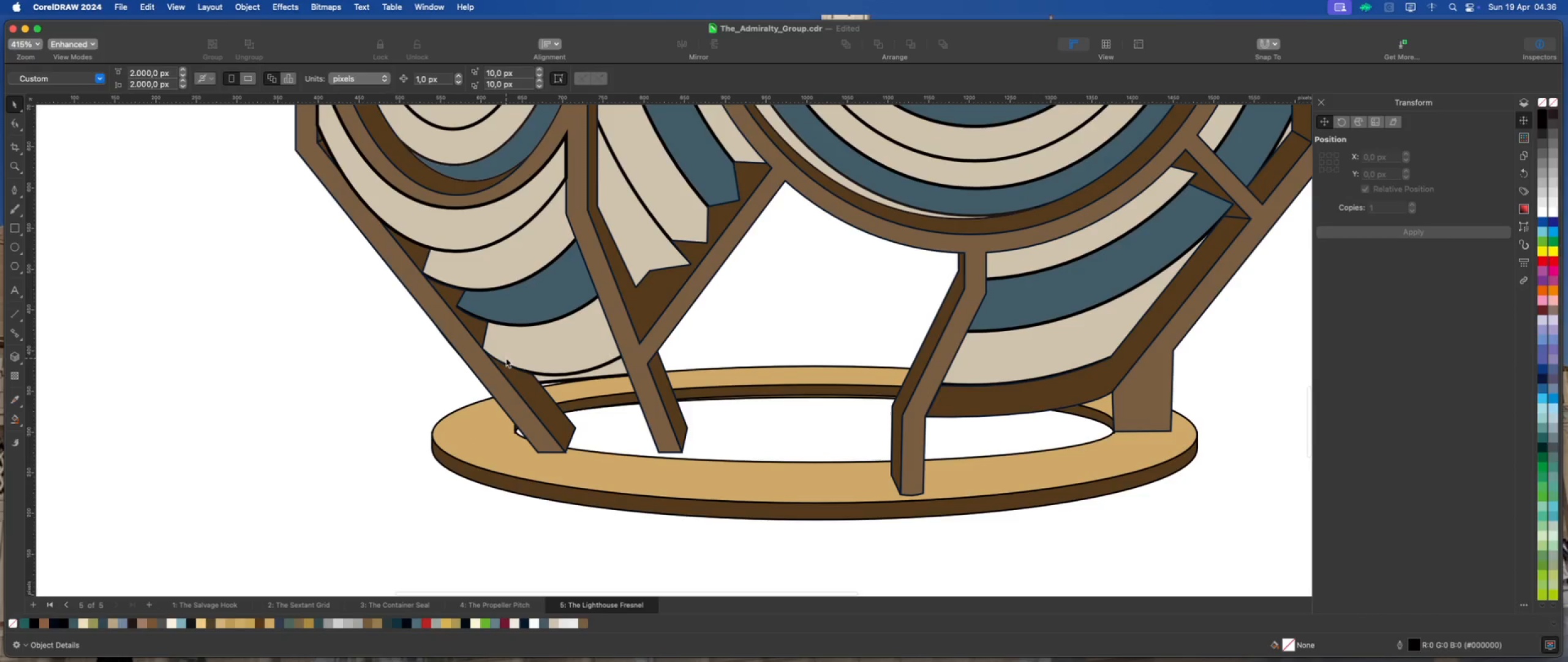 
left_click([491, 378])
 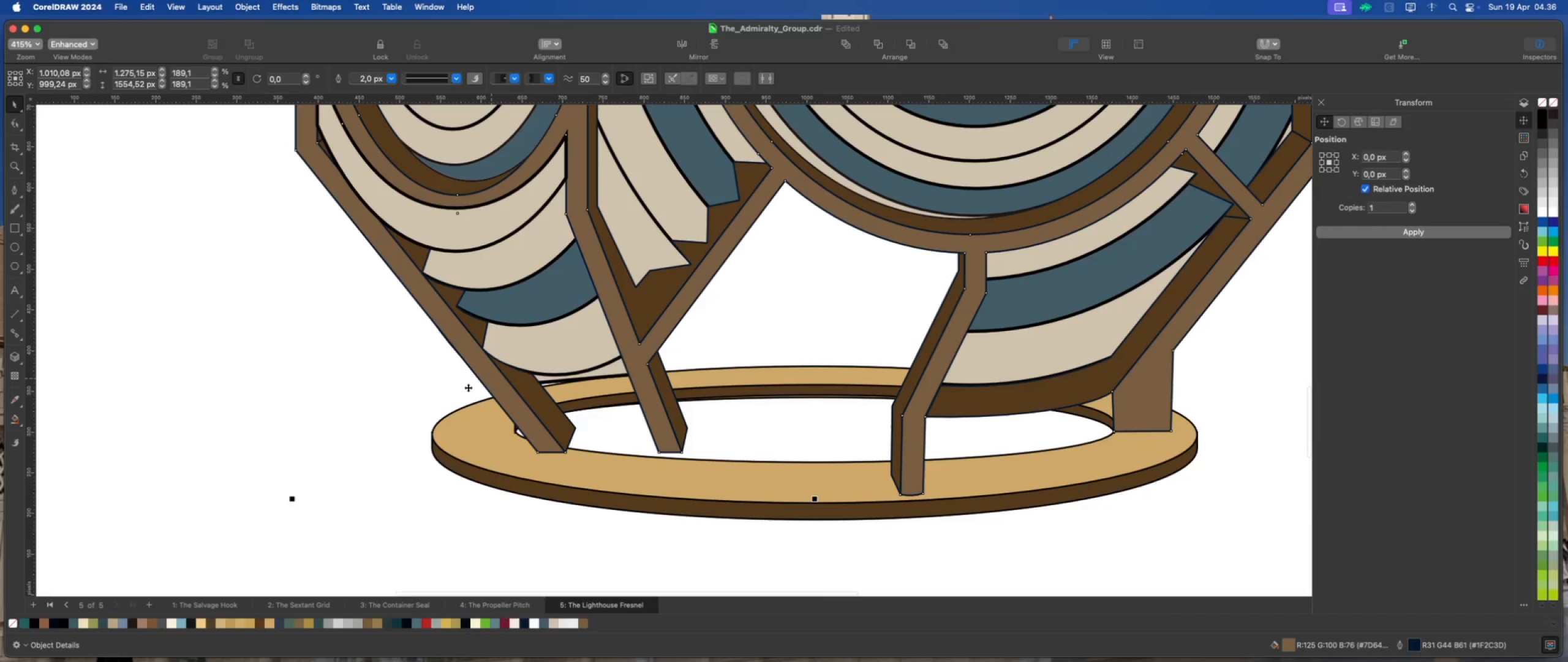 
scroll: coordinate [466, 387], scroll_direction: up, amount: 2.0
 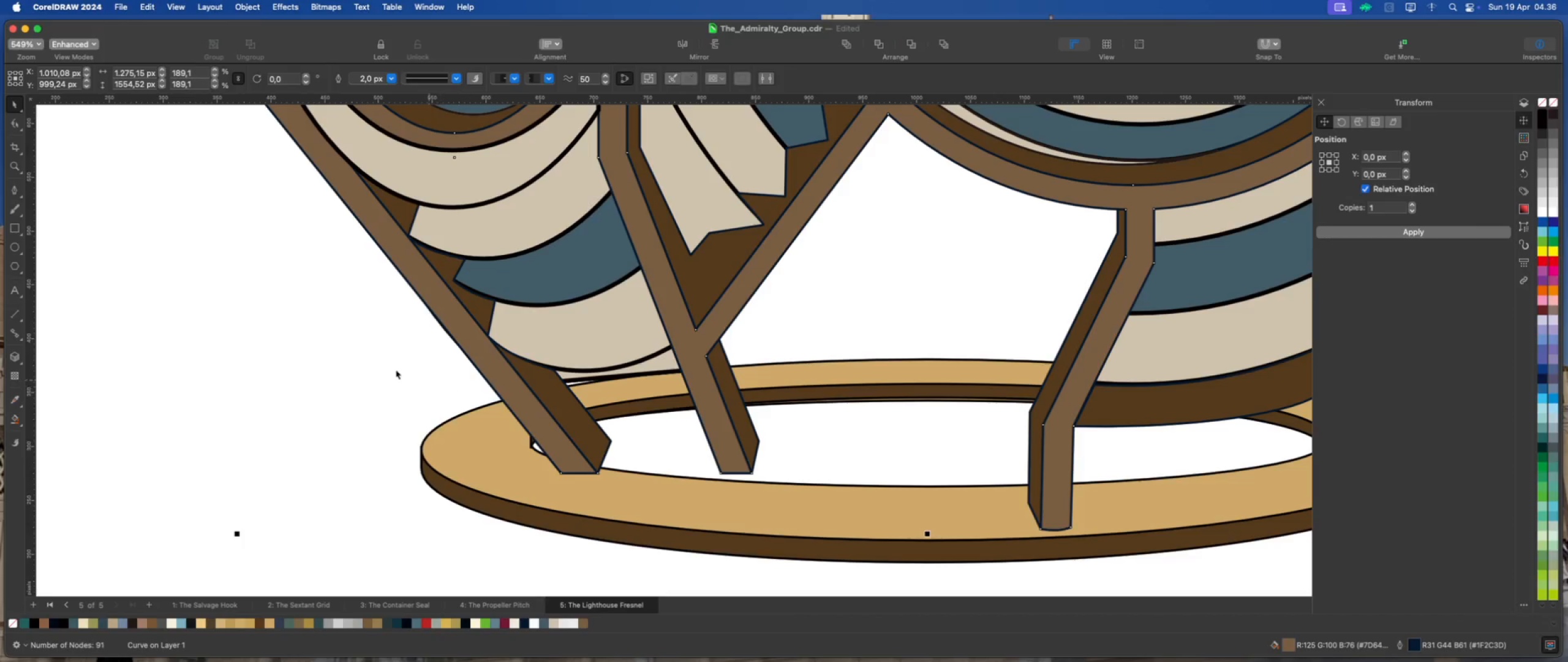 
left_click([10, 121])
 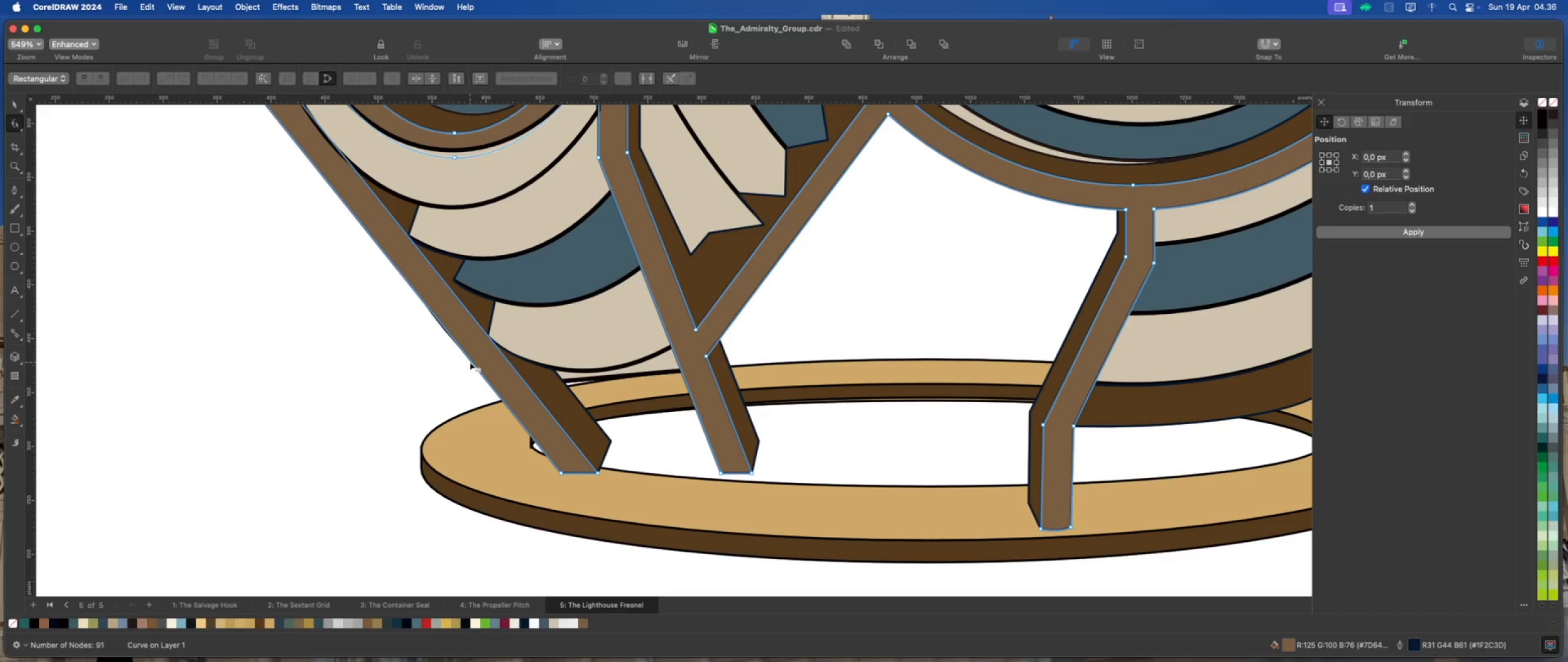 
left_click([470, 360])
 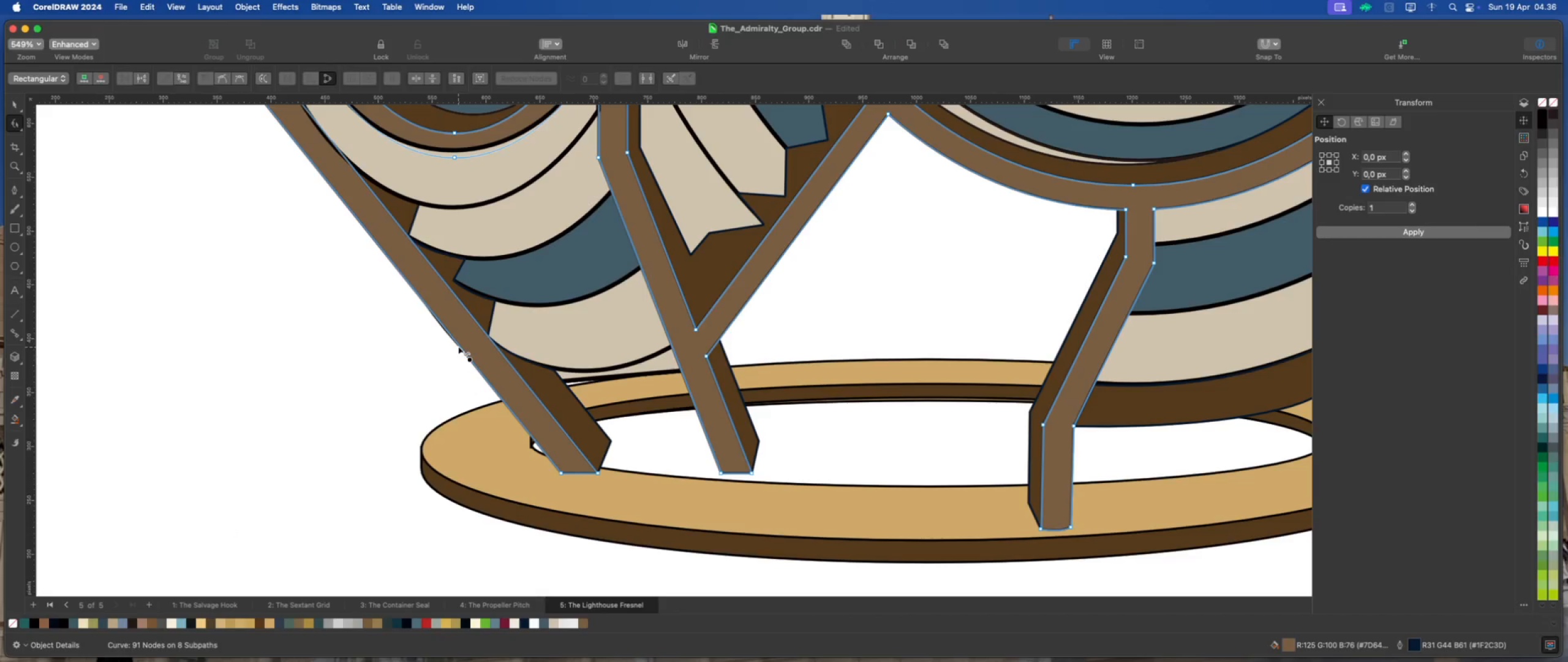 
left_click([457, 344])
 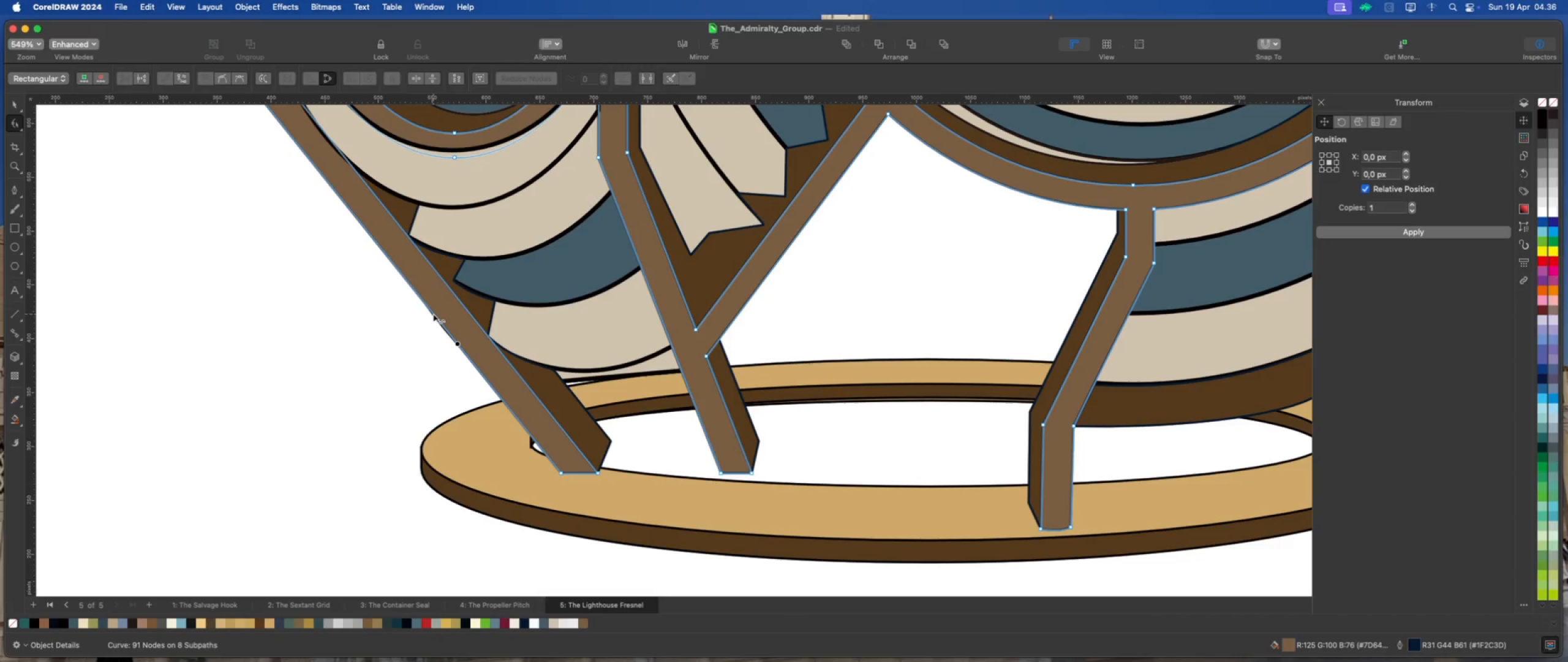 
double_click([434, 314])
 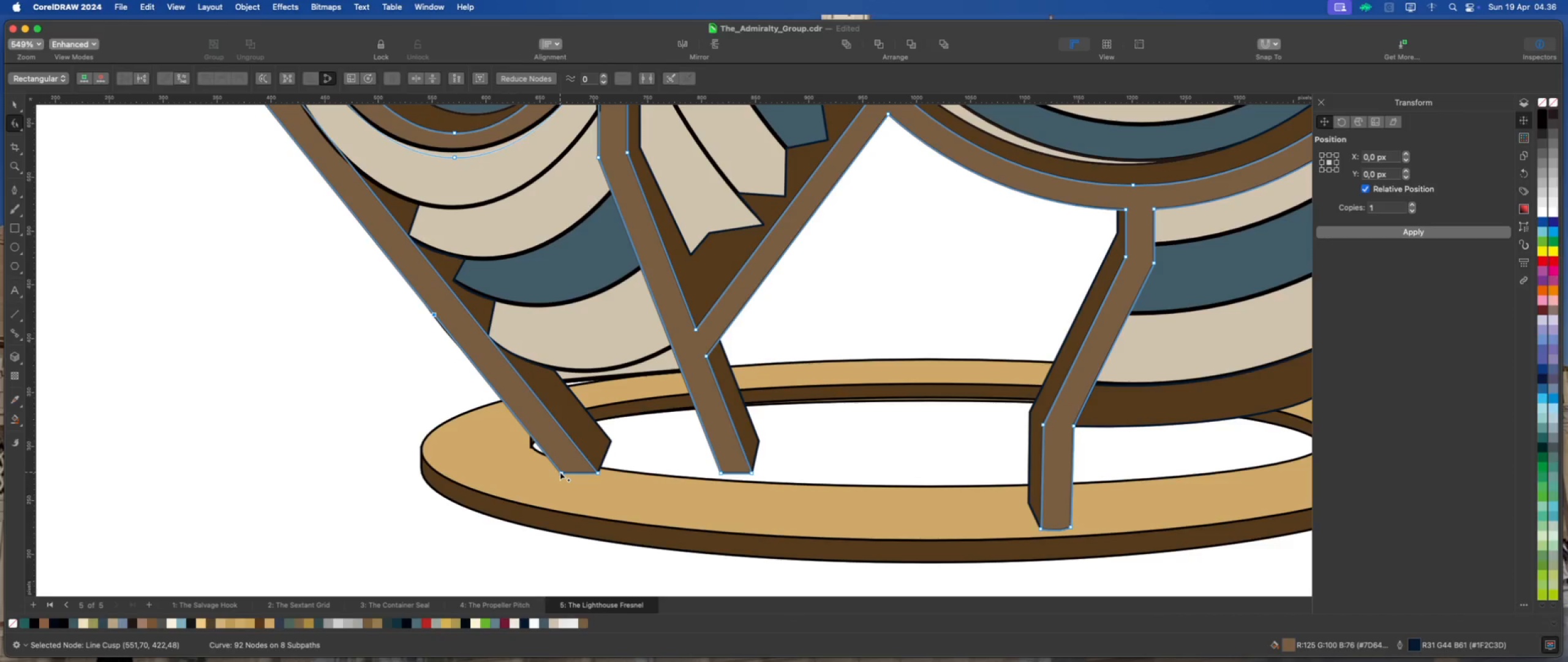 
left_click_drag(start_coordinate=[560, 472], to_coordinate=[434, 455])
 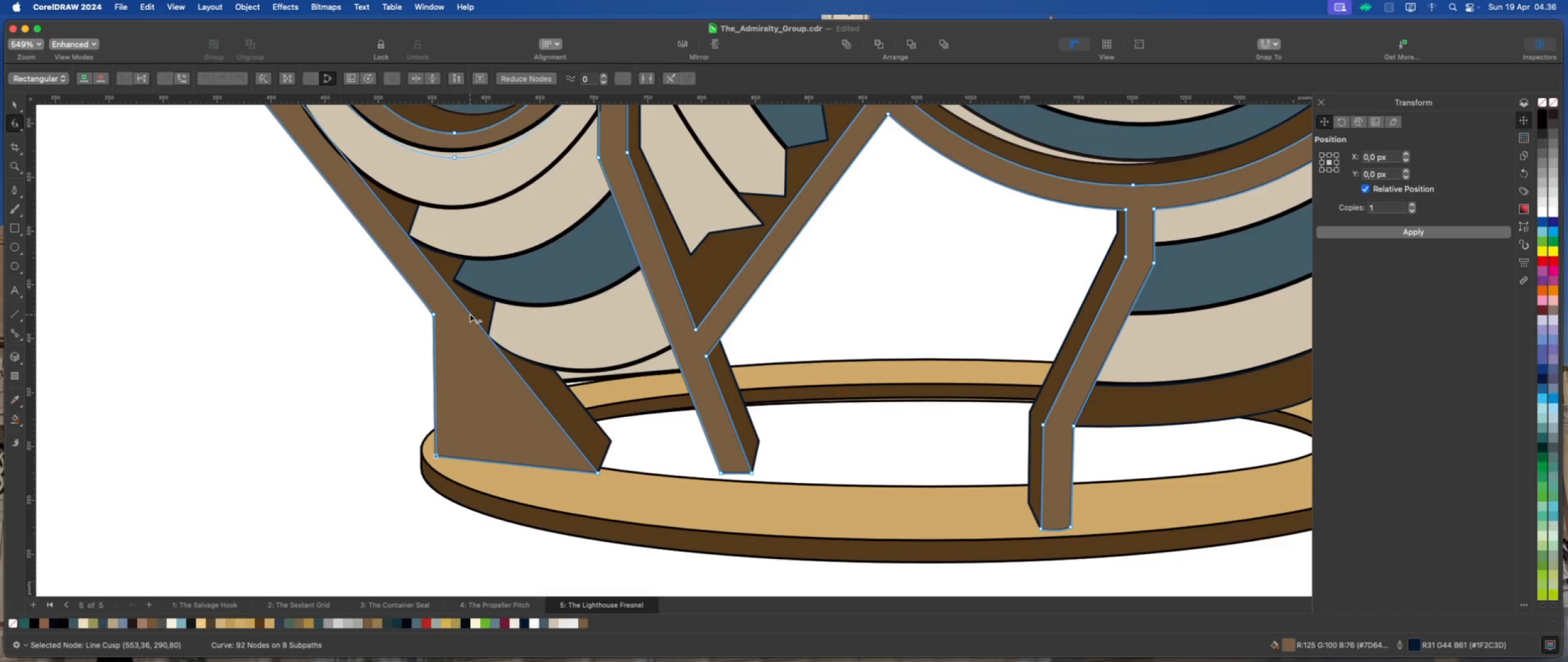 
left_click([470, 314])
 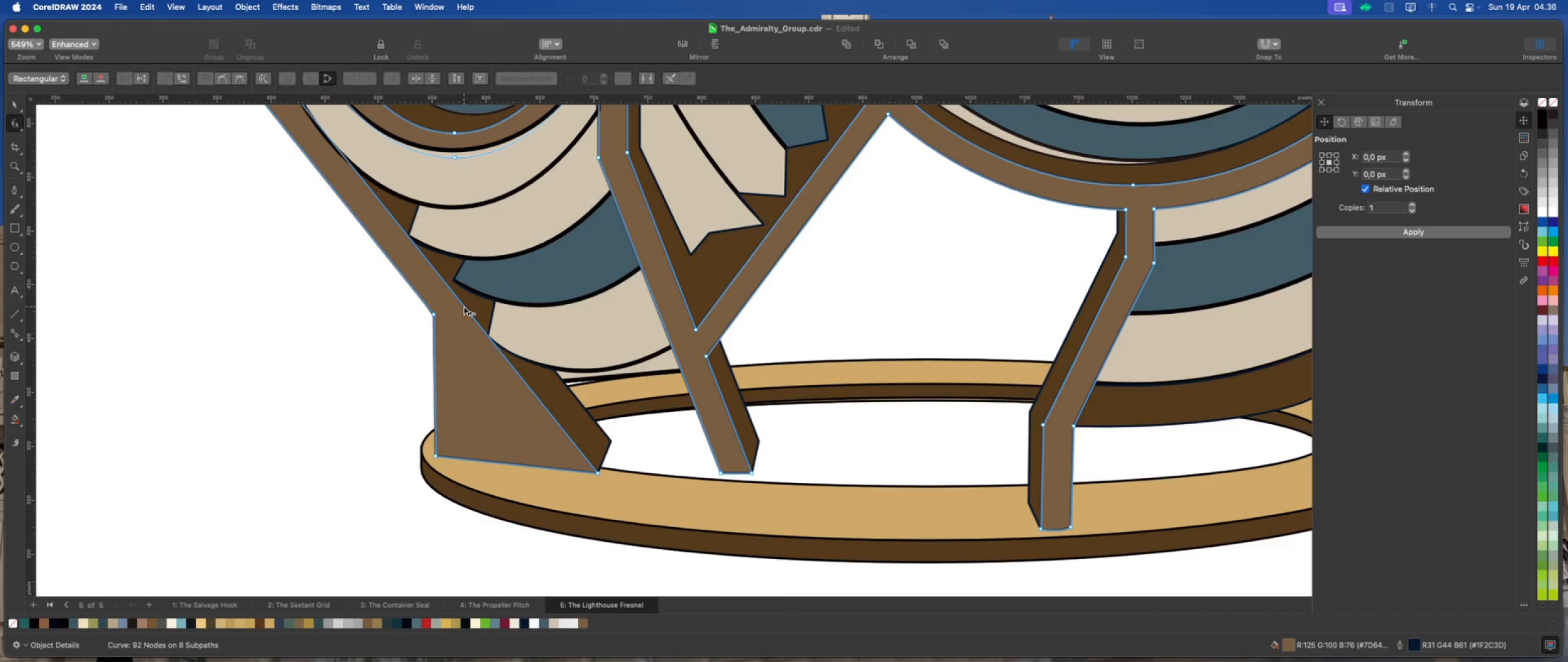 
double_click([463, 306])
 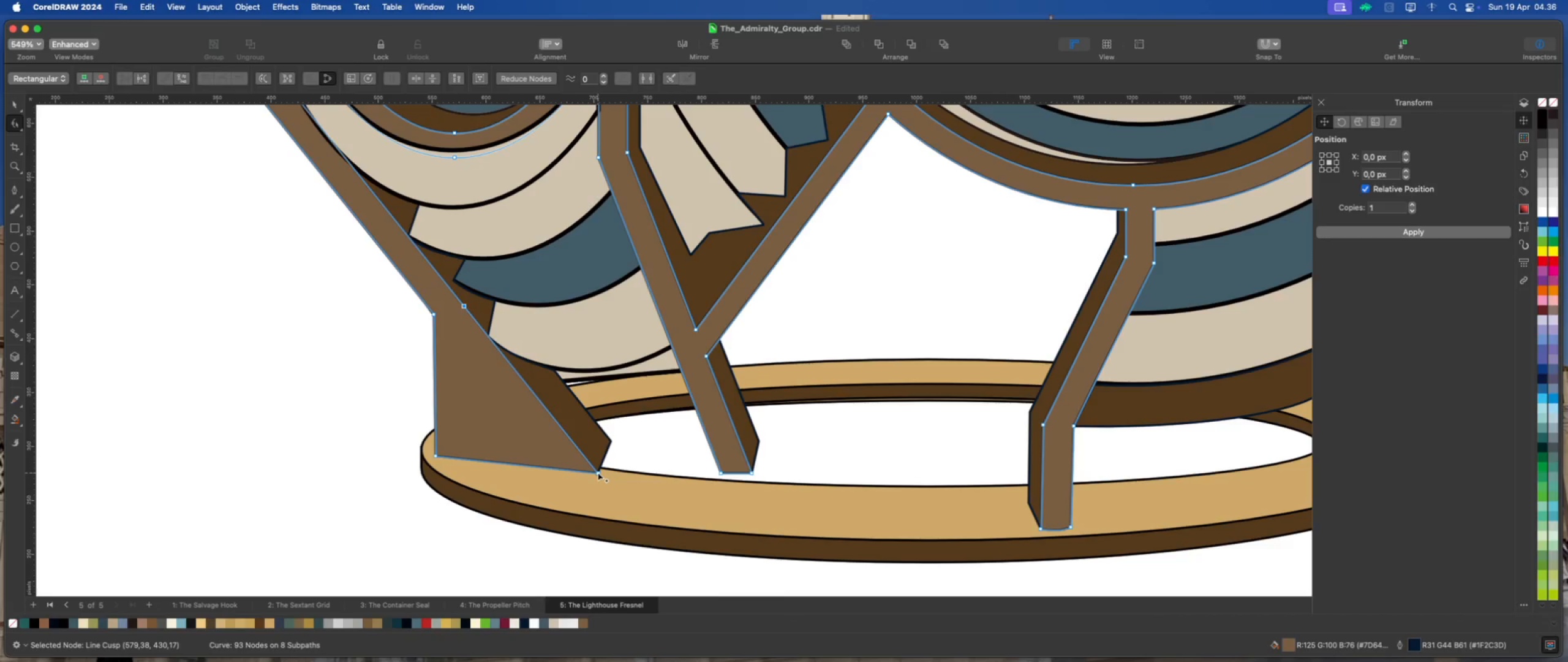 
left_click_drag(start_coordinate=[598, 473], to_coordinate=[466, 456])
 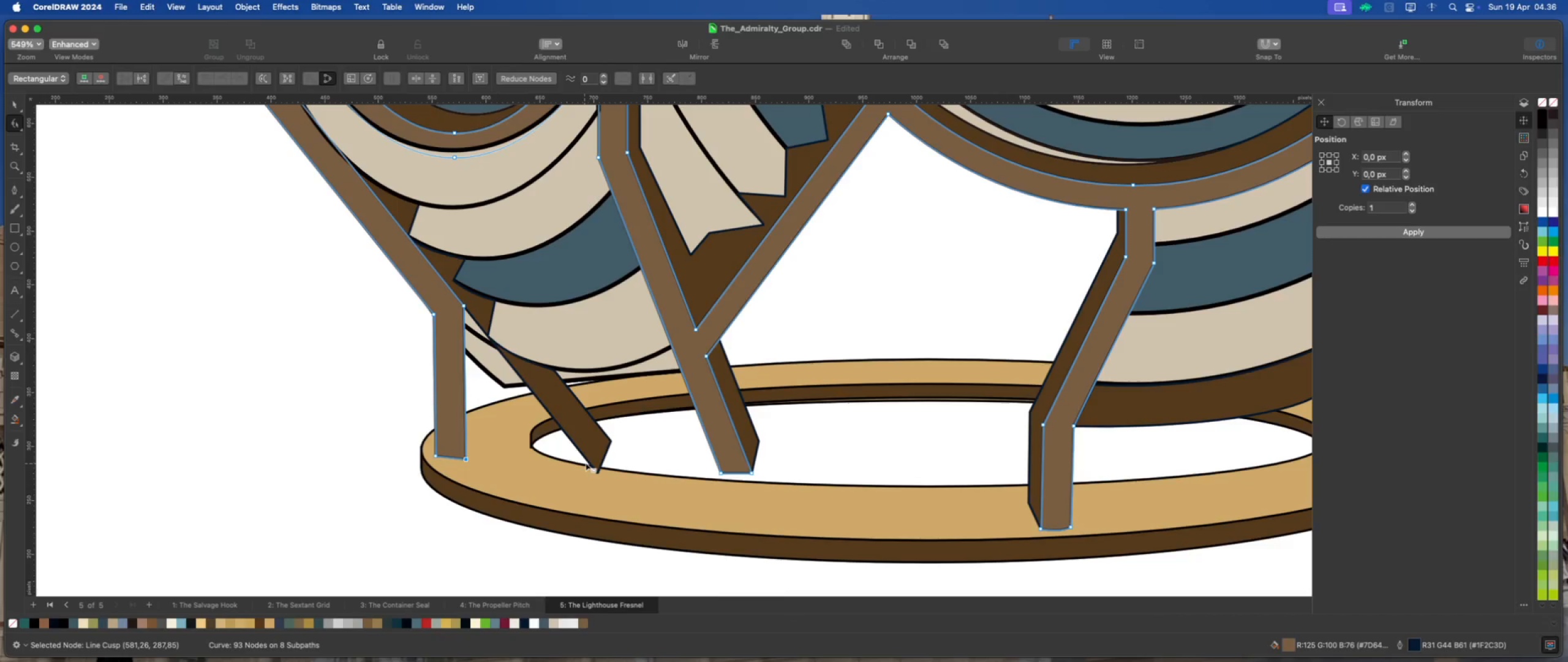 
left_click([591, 460])
 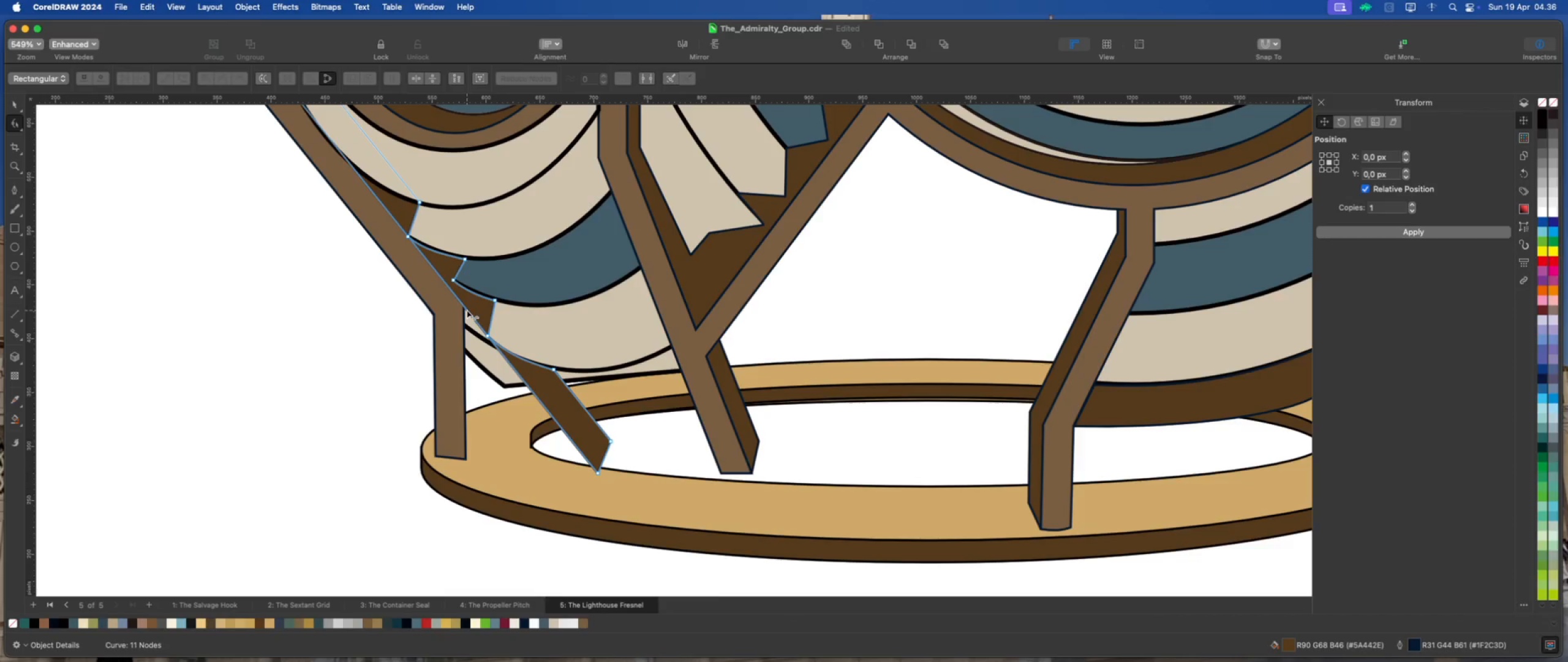 
double_click([467, 310])
 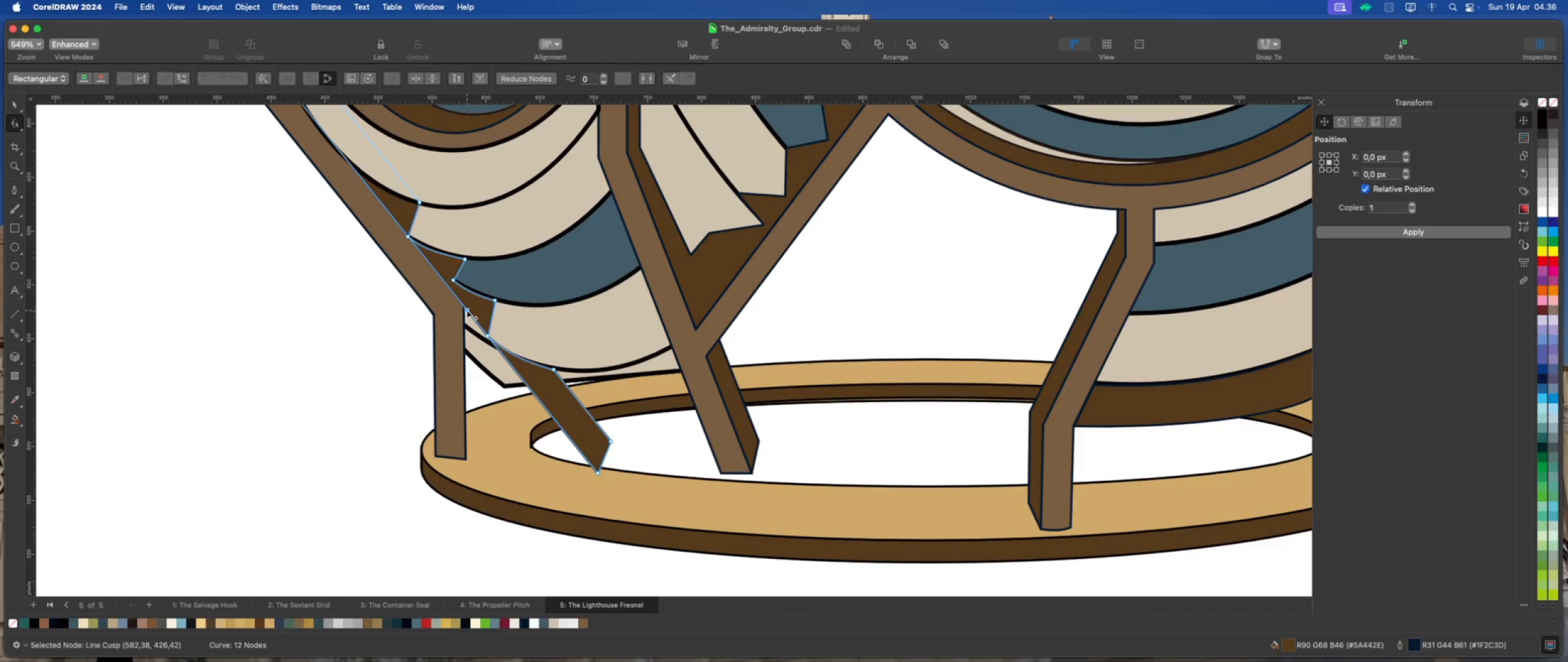 
left_click_drag(start_coordinate=[467, 310], to_coordinate=[463, 305])
 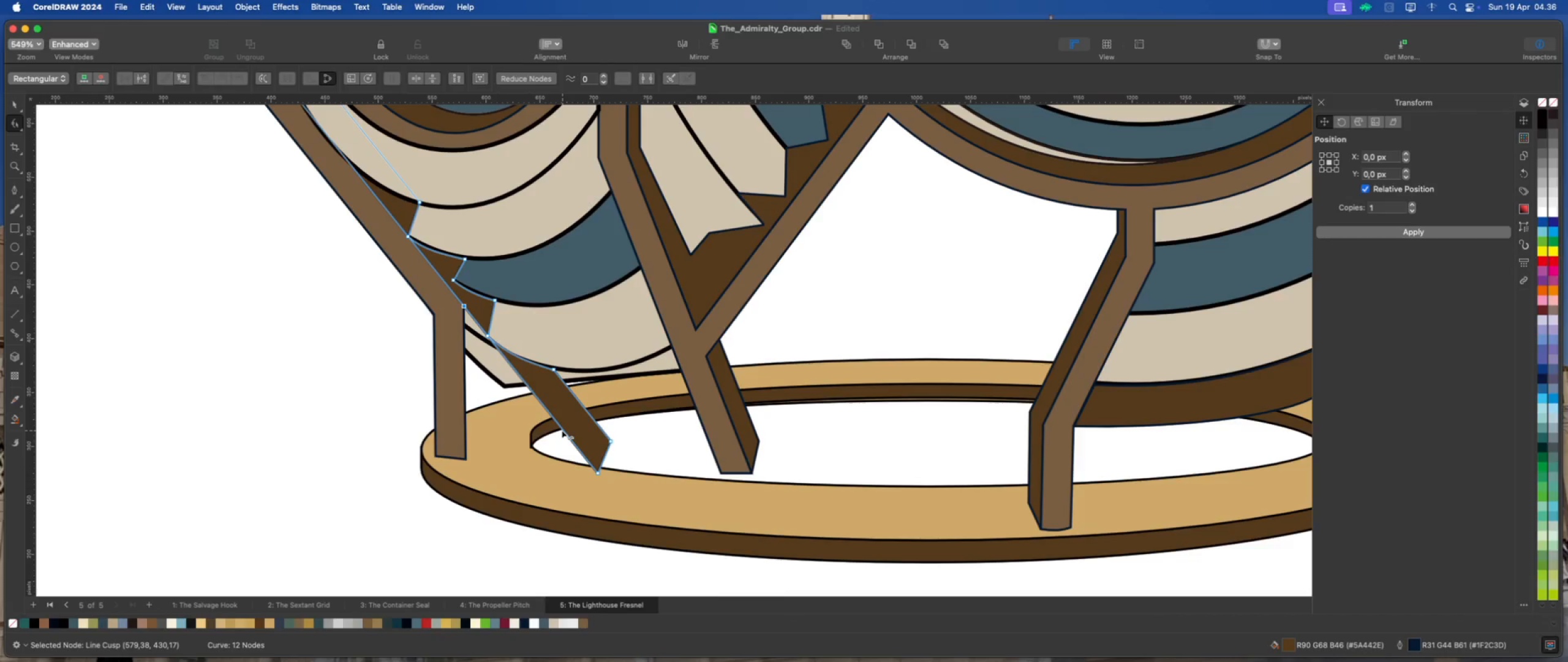 
double_click([562, 430])
 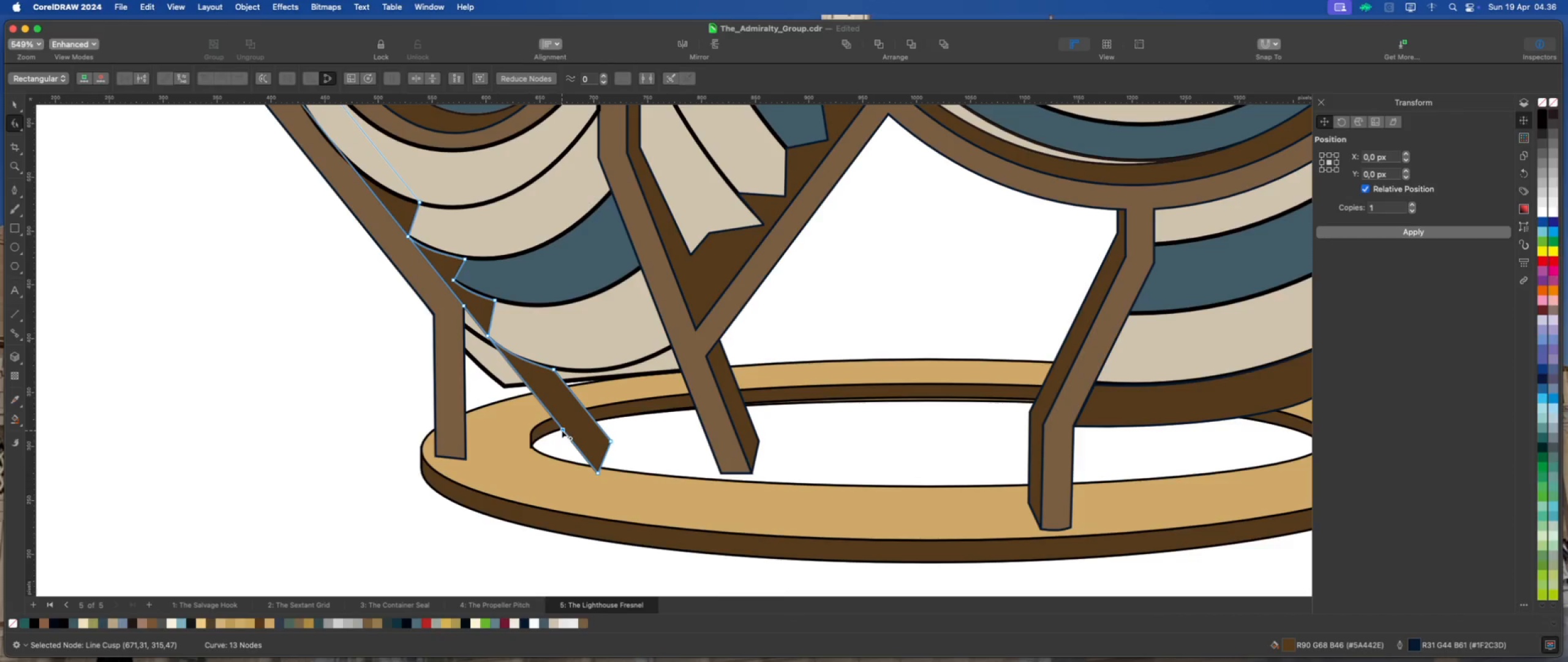 
left_click_drag(start_coordinate=[562, 430], to_coordinate=[464, 460])
 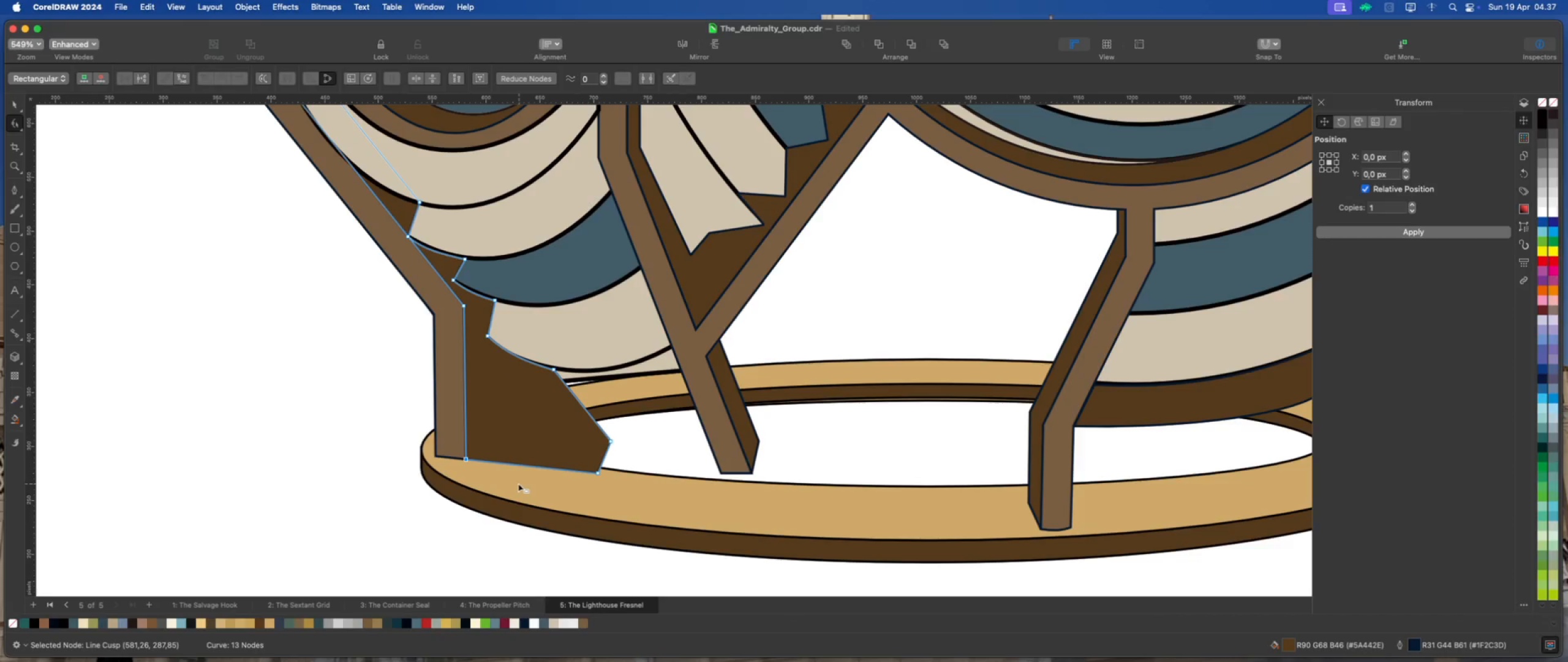 
scroll: coordinate [522, 493], scroll_direction: down, amount: 5.0
 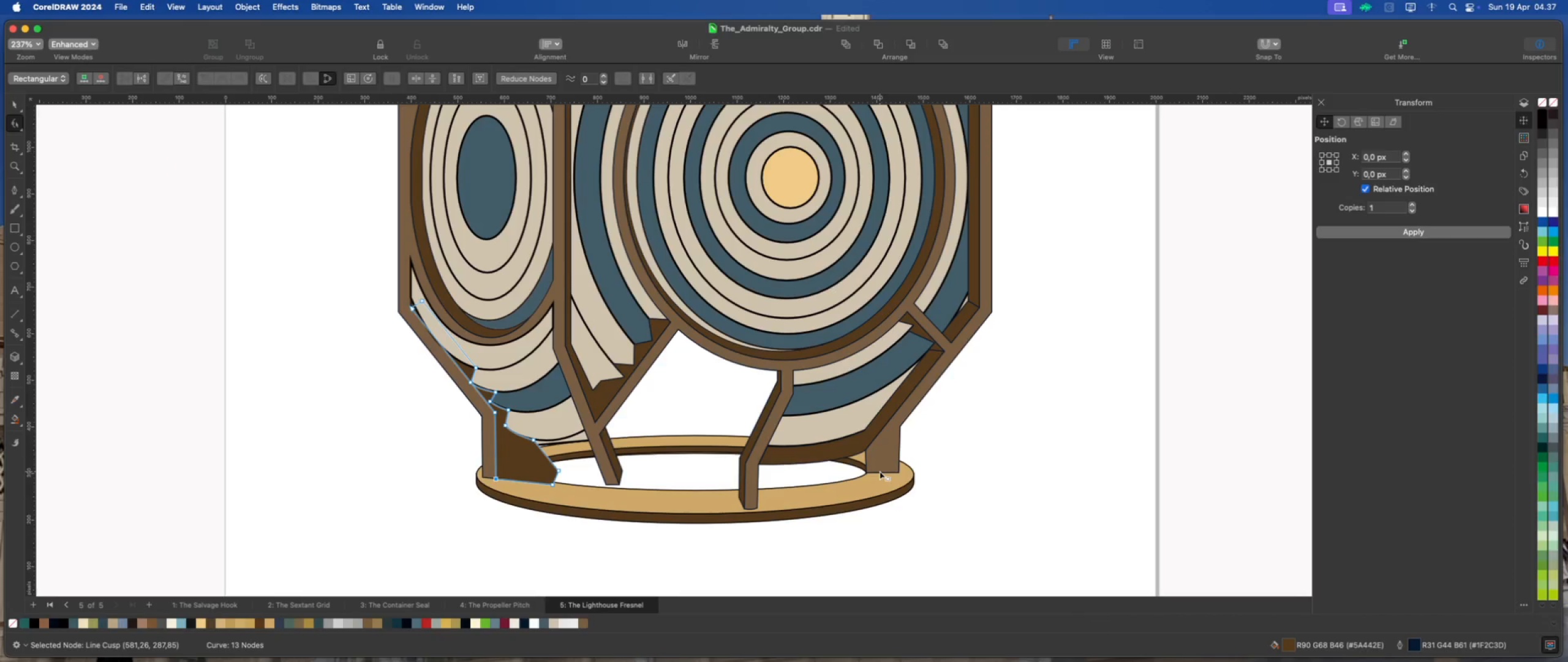 
scroll: coordinate [539, 463], scroll_direction: up, amount: 1.0
 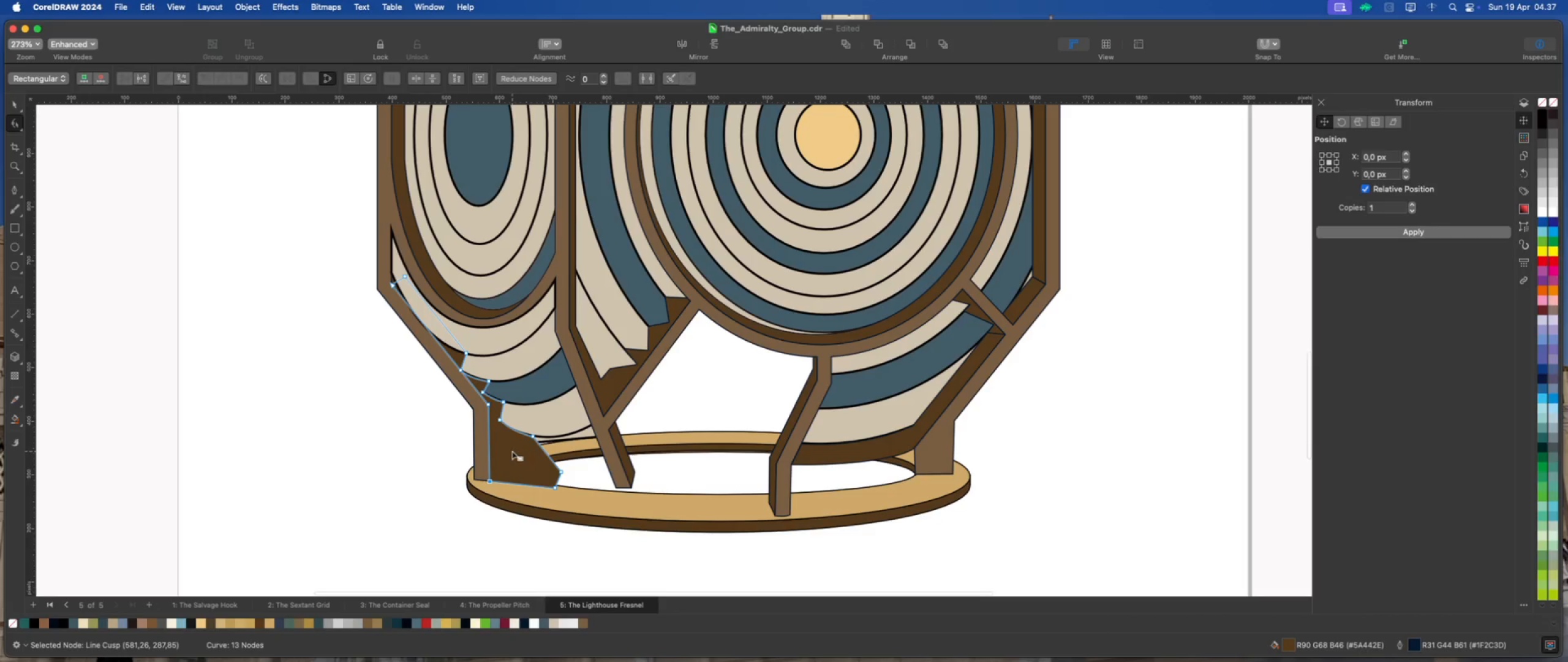 
scroll: coordinate [512, 451], scroll_direction: down, amount: 2.0
 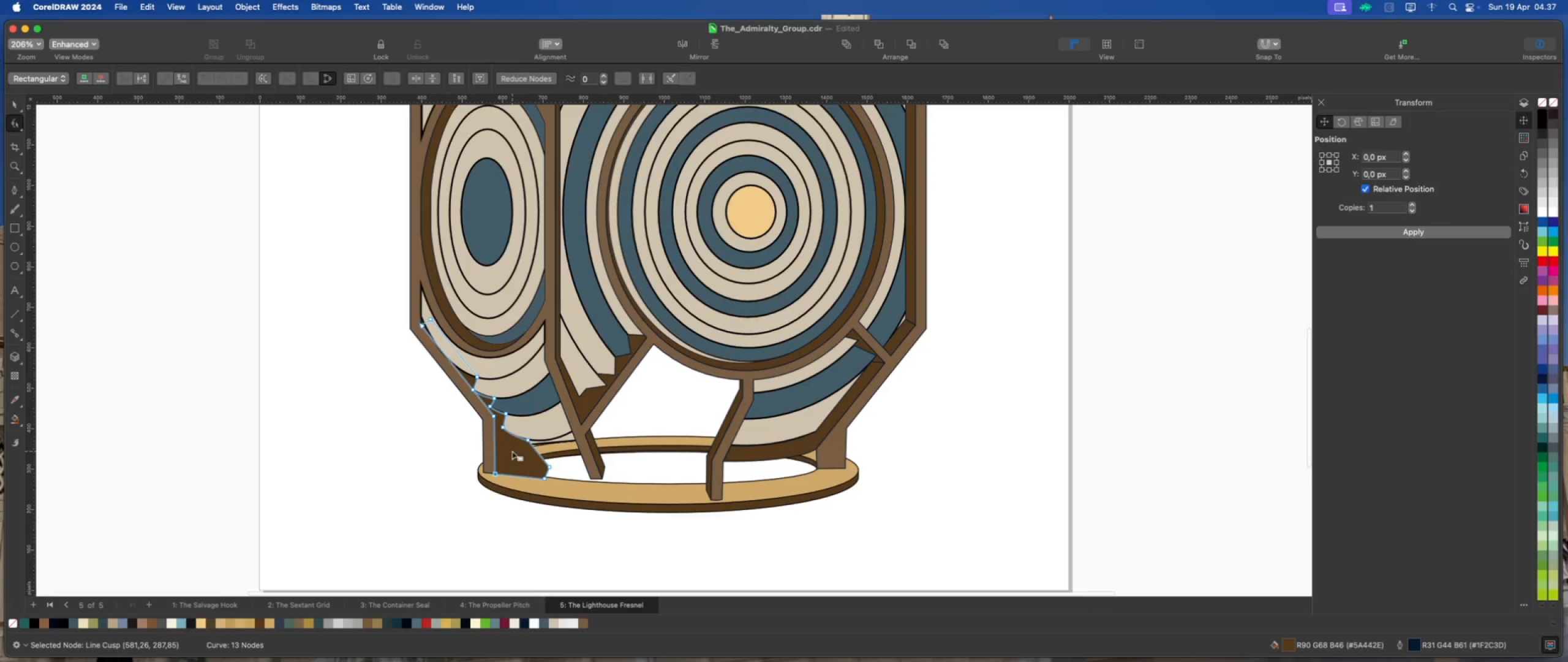 
scroll: coordinate [512, 451], scroll_direction: up, amount: 3.0
 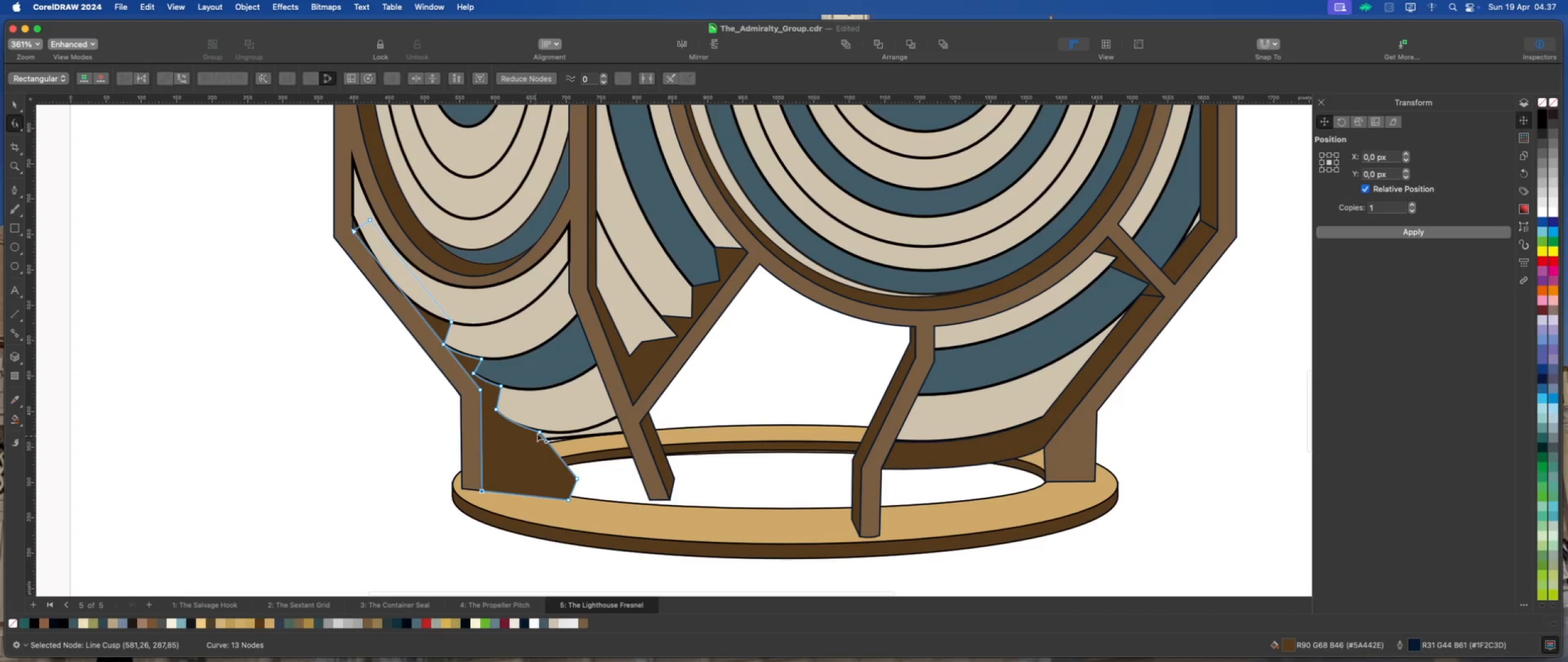 
left_click([537, 432])
 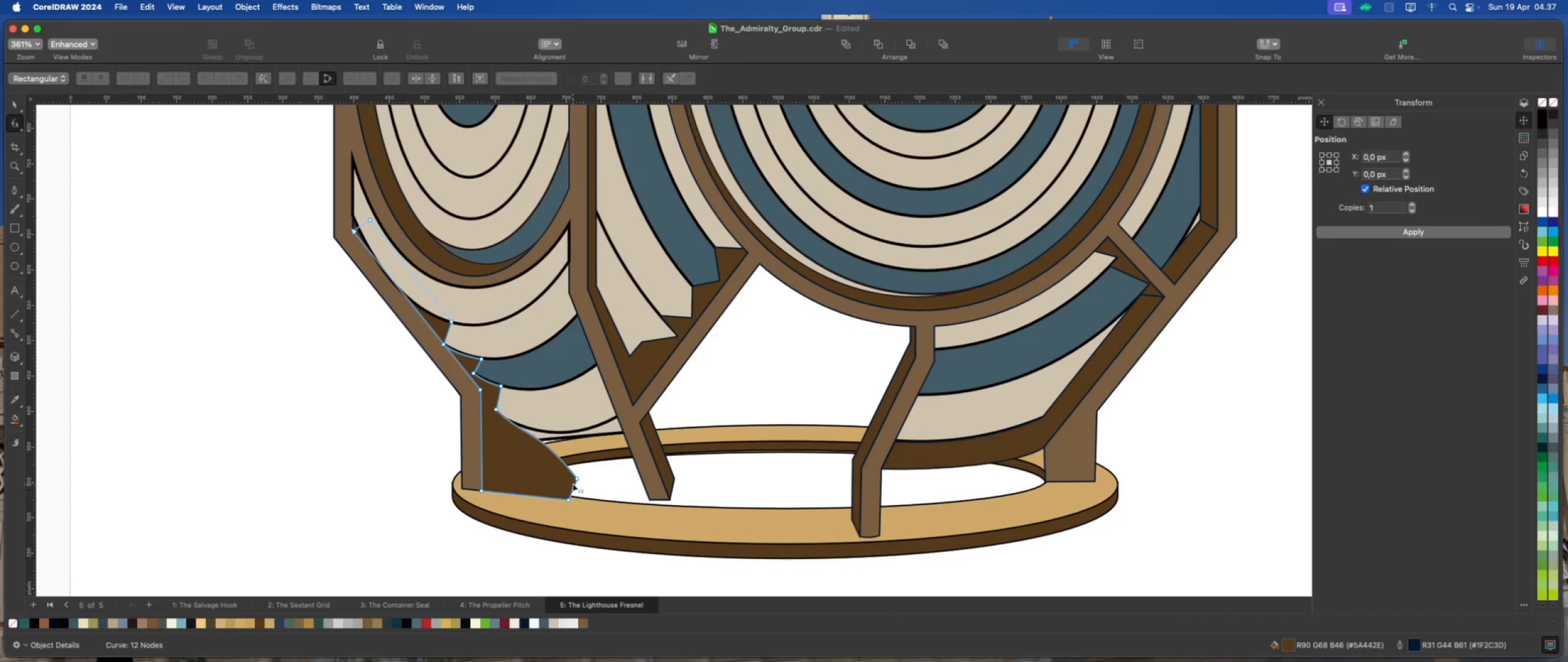 
double_click([576, 480])
 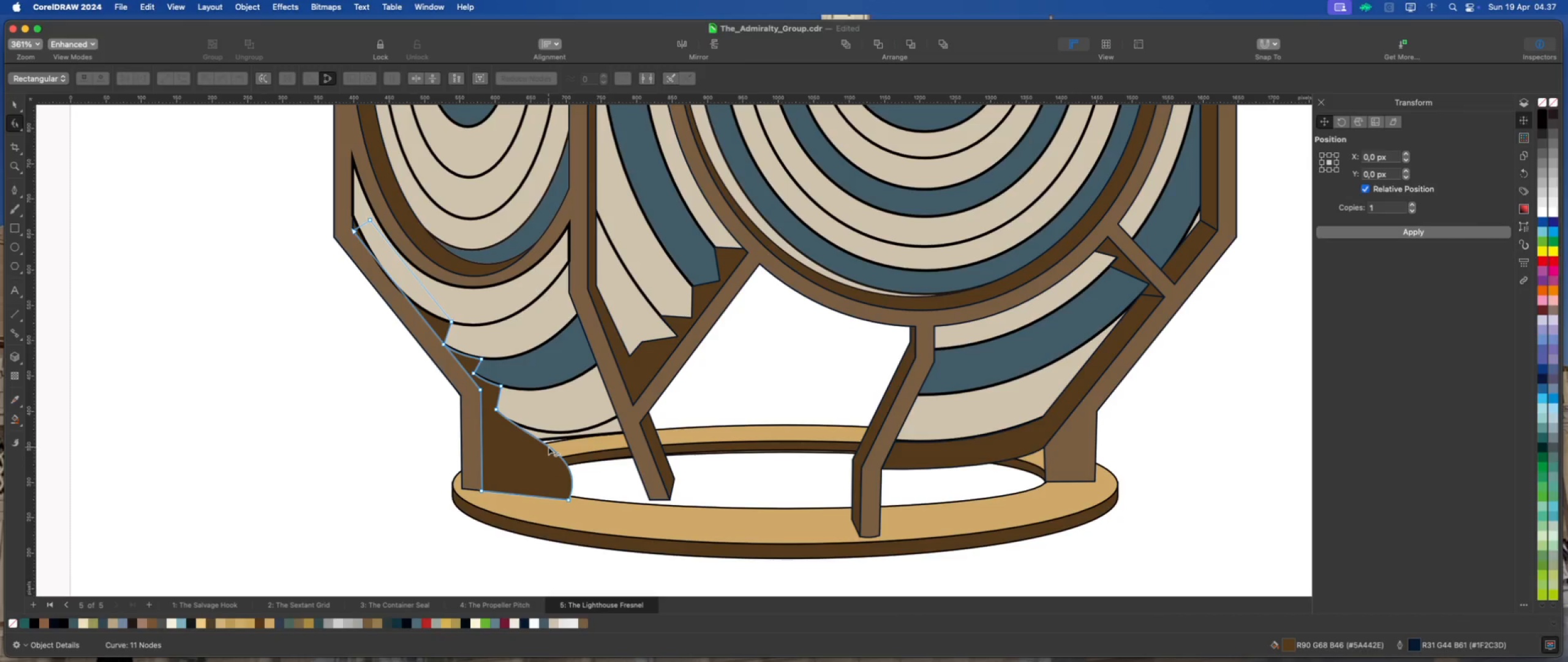 
right_click([548, 447])
 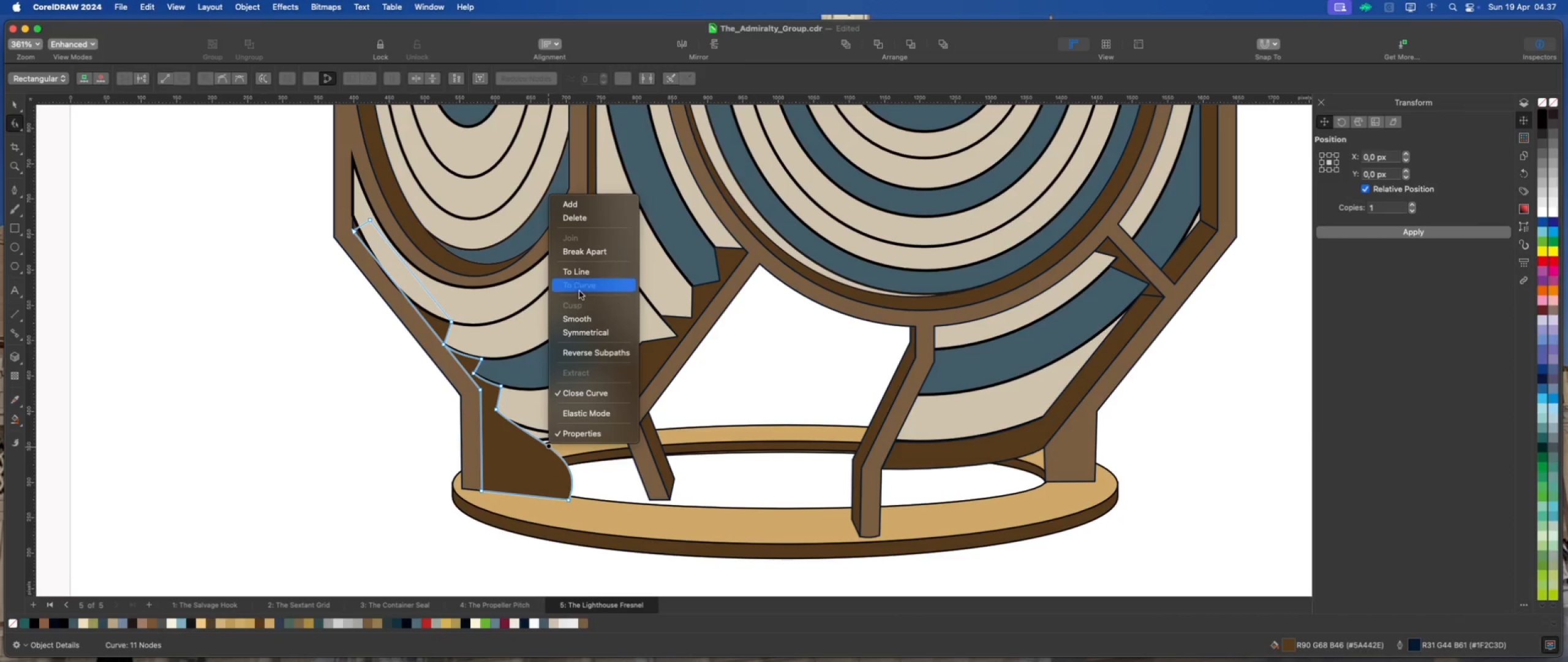 
left_click([583, 276])
 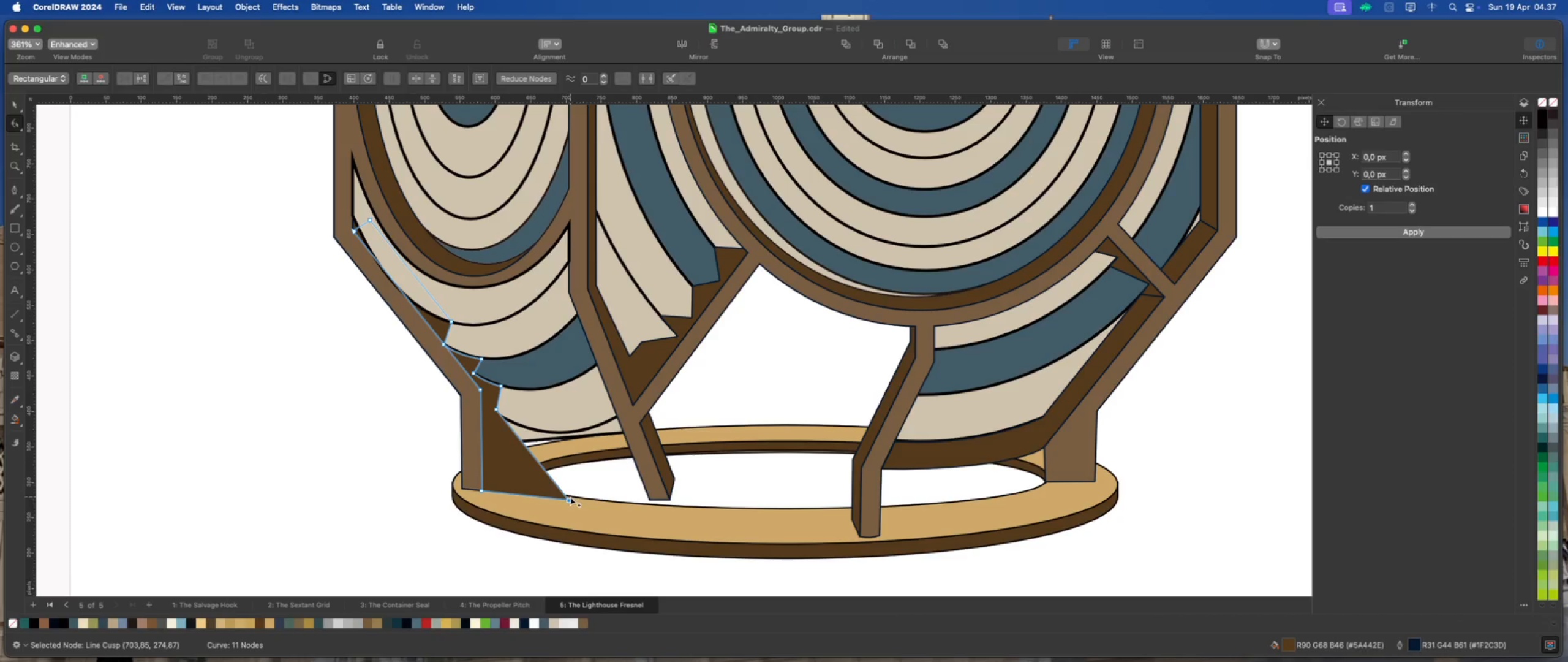 
left_click_drag(start_coordinate=[570, 500], to_coordinate=[498, 476])
 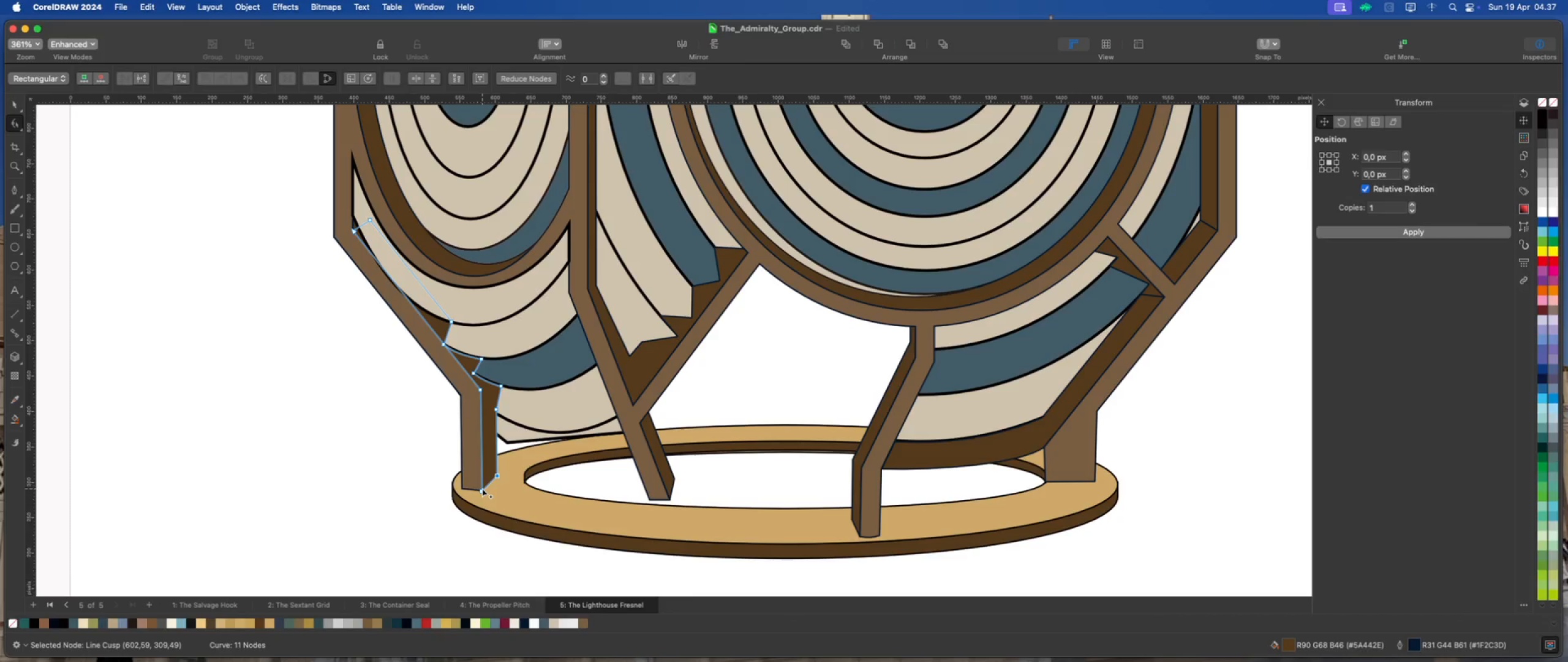 
left_click([482, 489])
 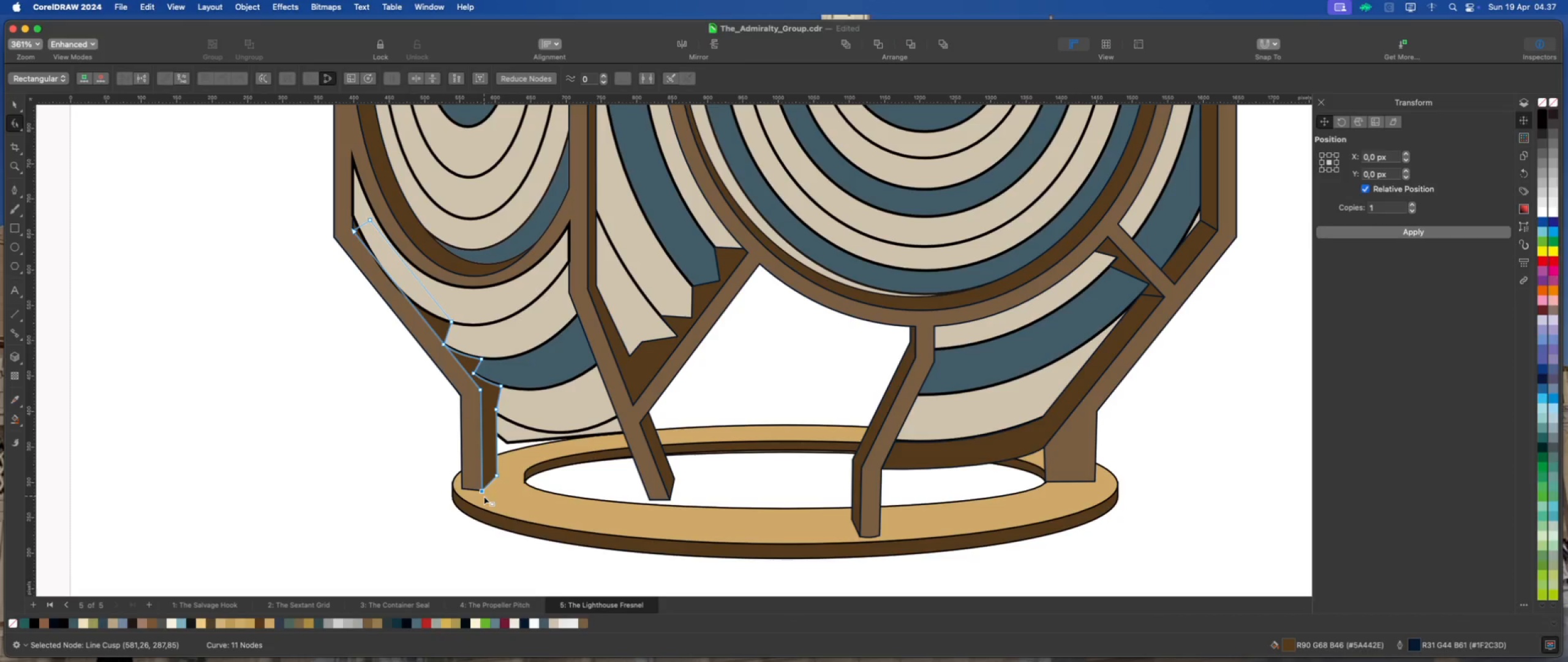 
scroll: coordinate [484, 496], scroll_direction: down, amount: 1.0
 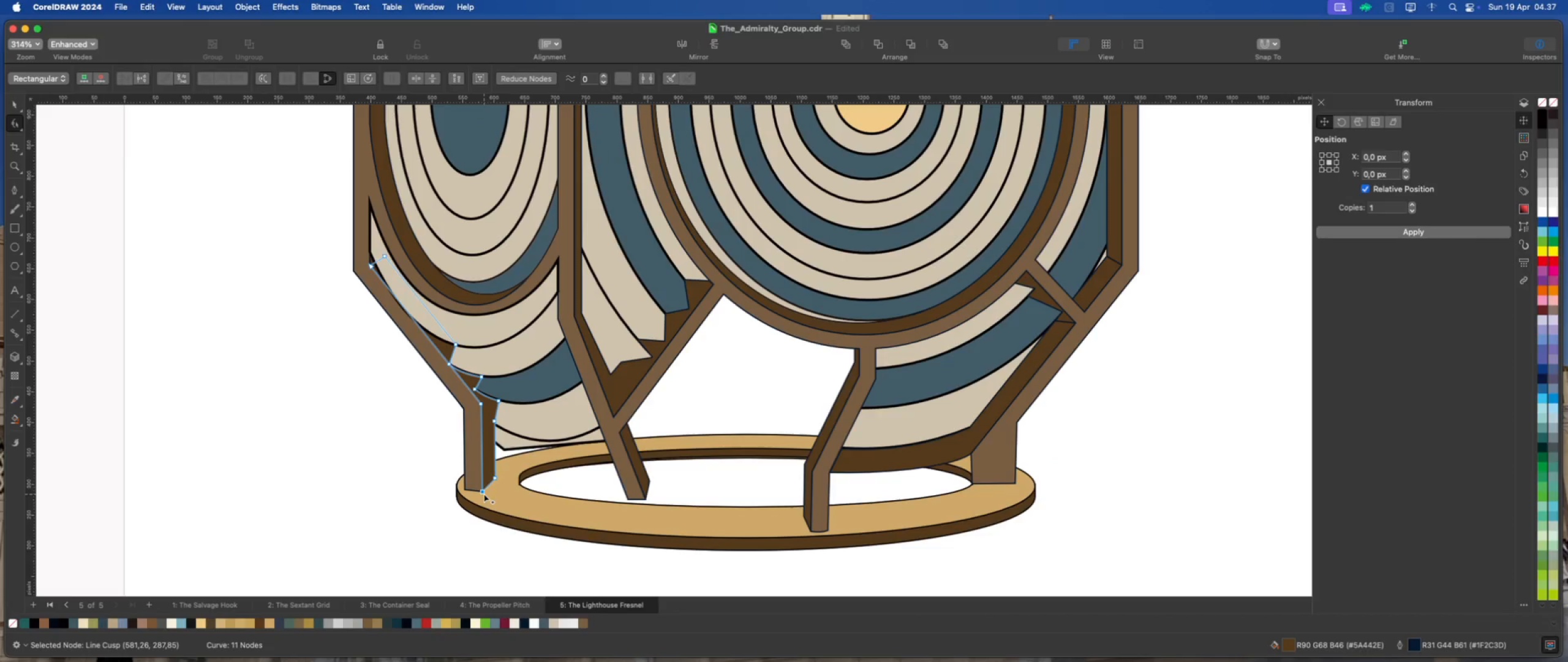 
scroll: coordinate [494, 416], scroll_direction: up, amount: 3.0
 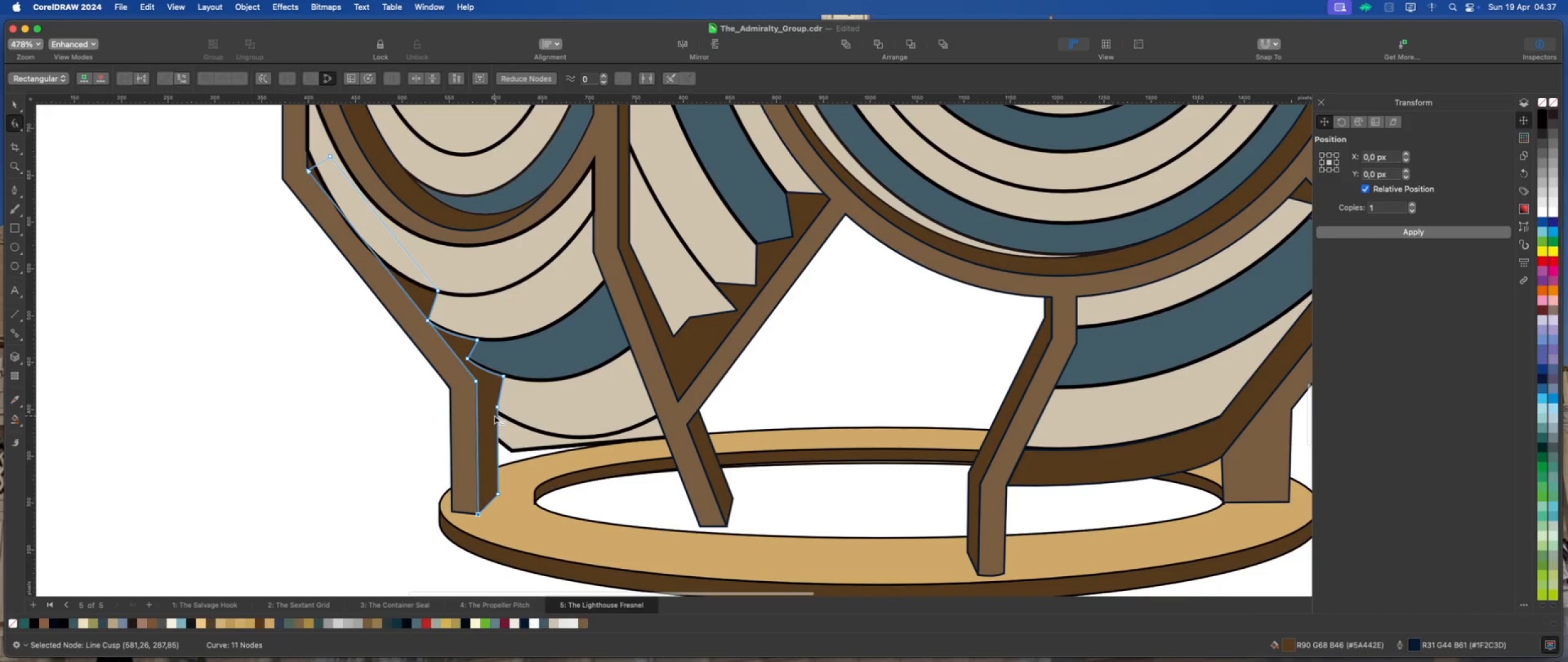 
key(Meta+Z)
 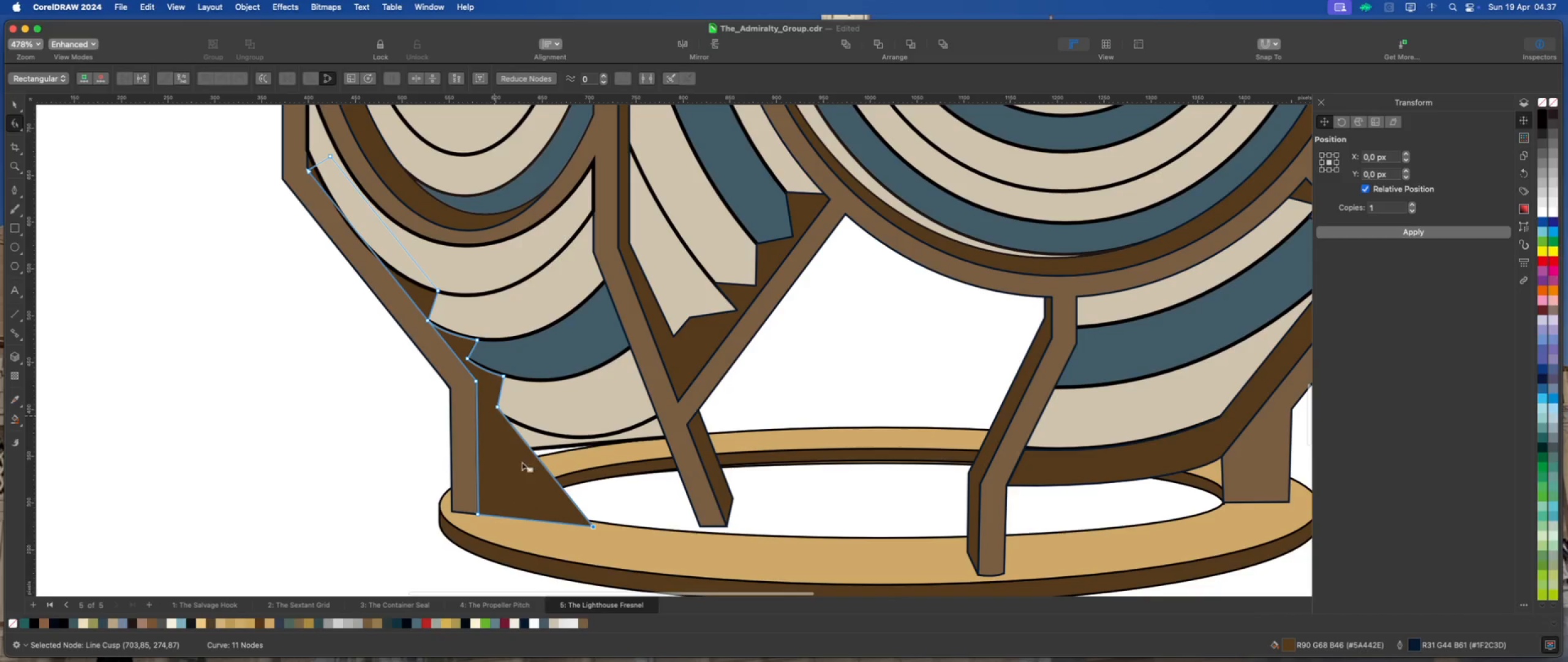 
key(Meta+Z)
 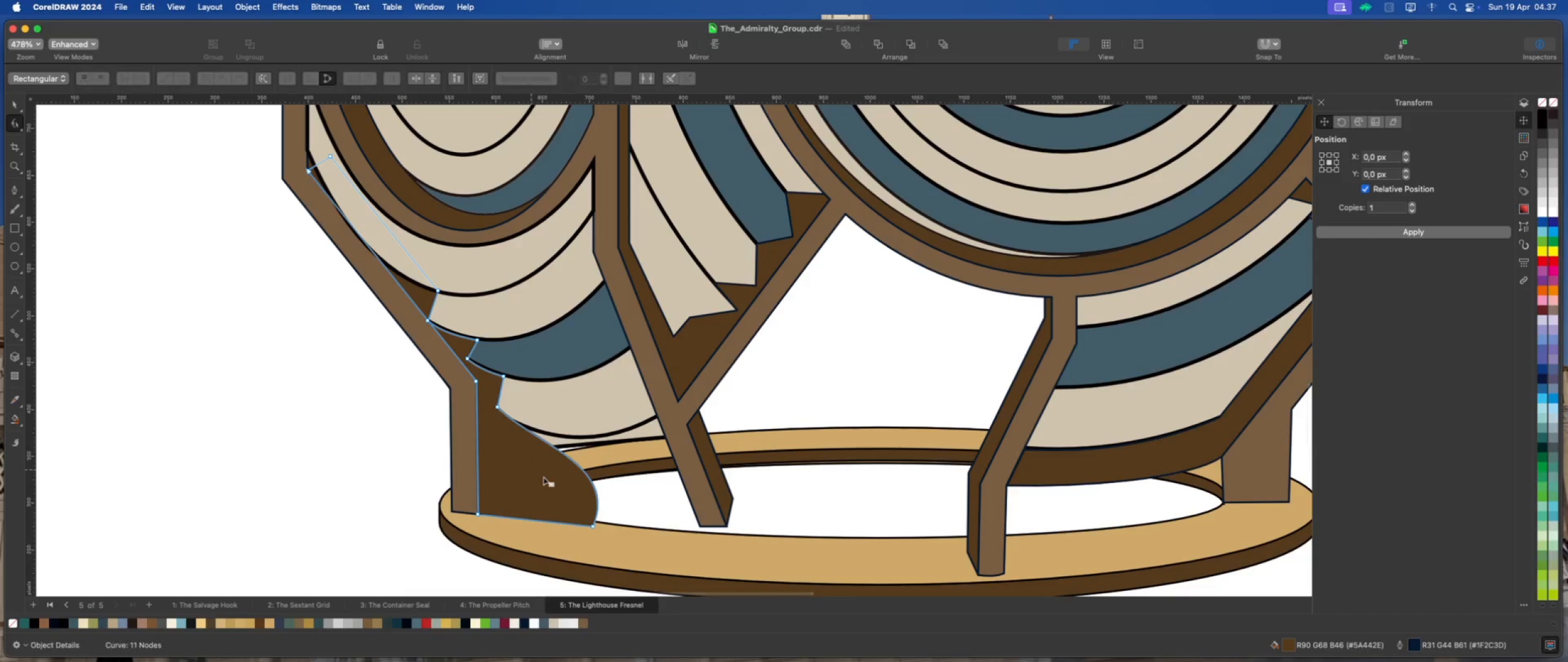 
key(Meta+Z)
 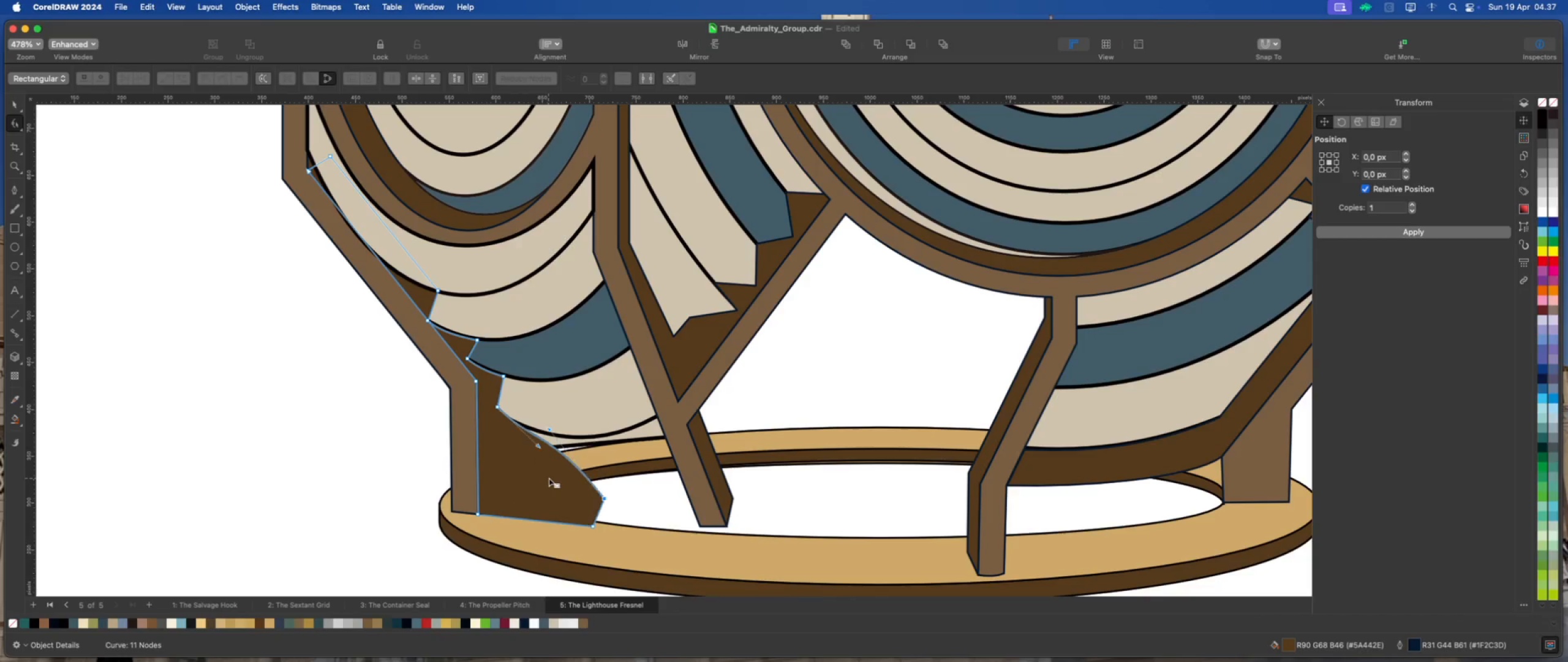 
key(Meta+Z)
 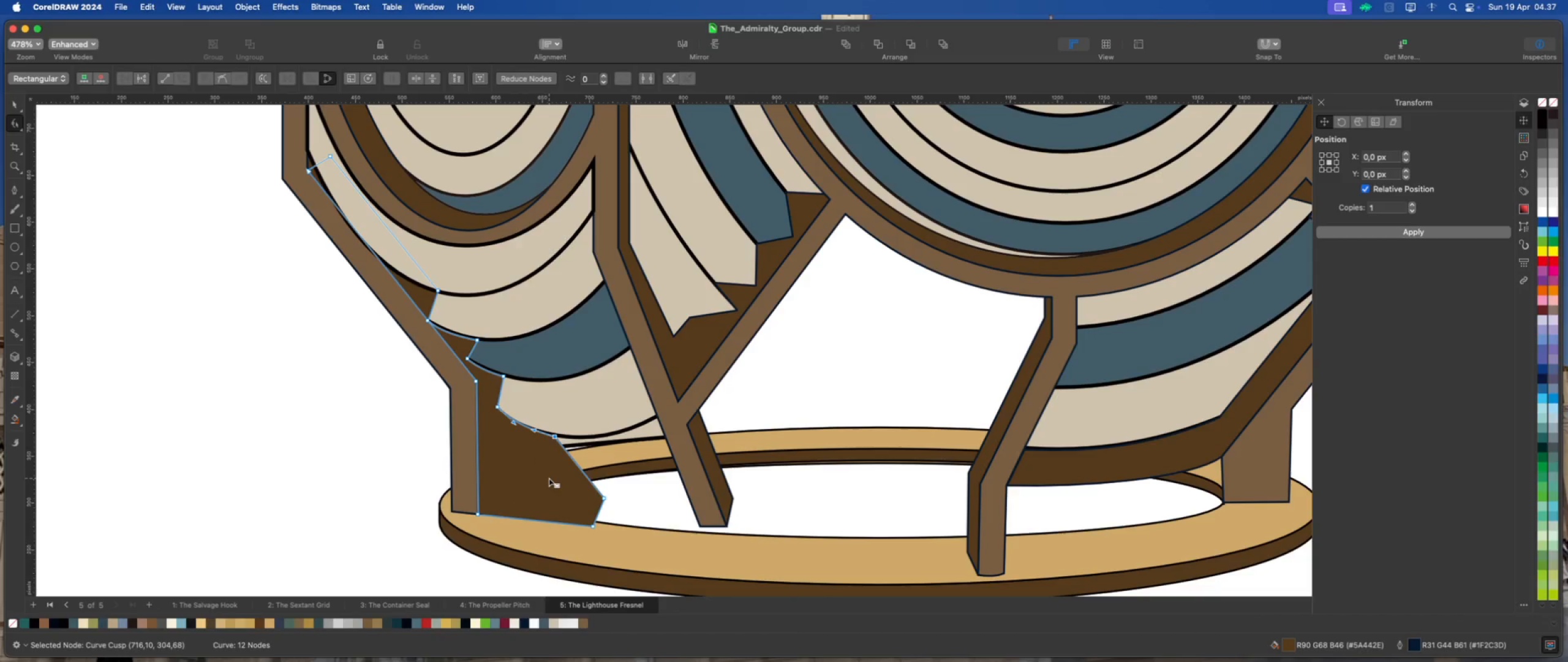 
key(Meta+Z)
 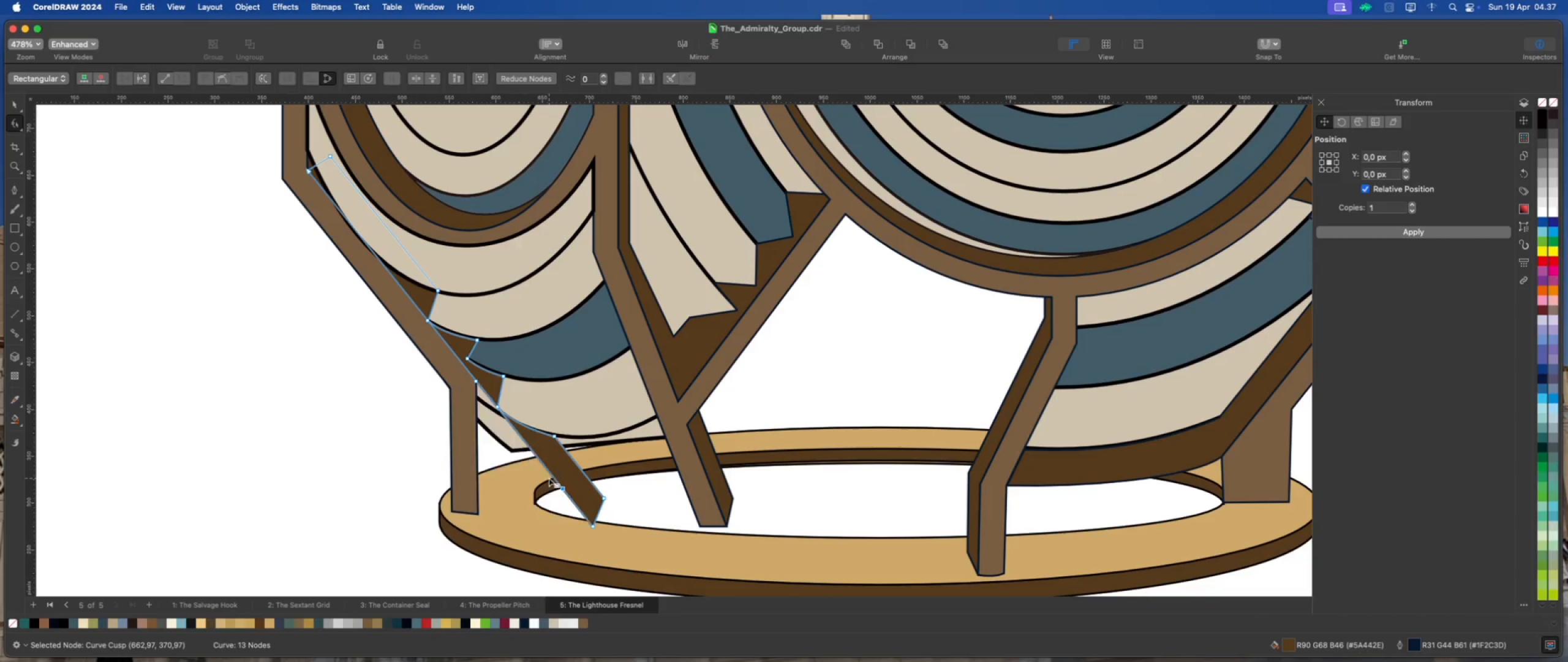 
key(Meta+Z)
 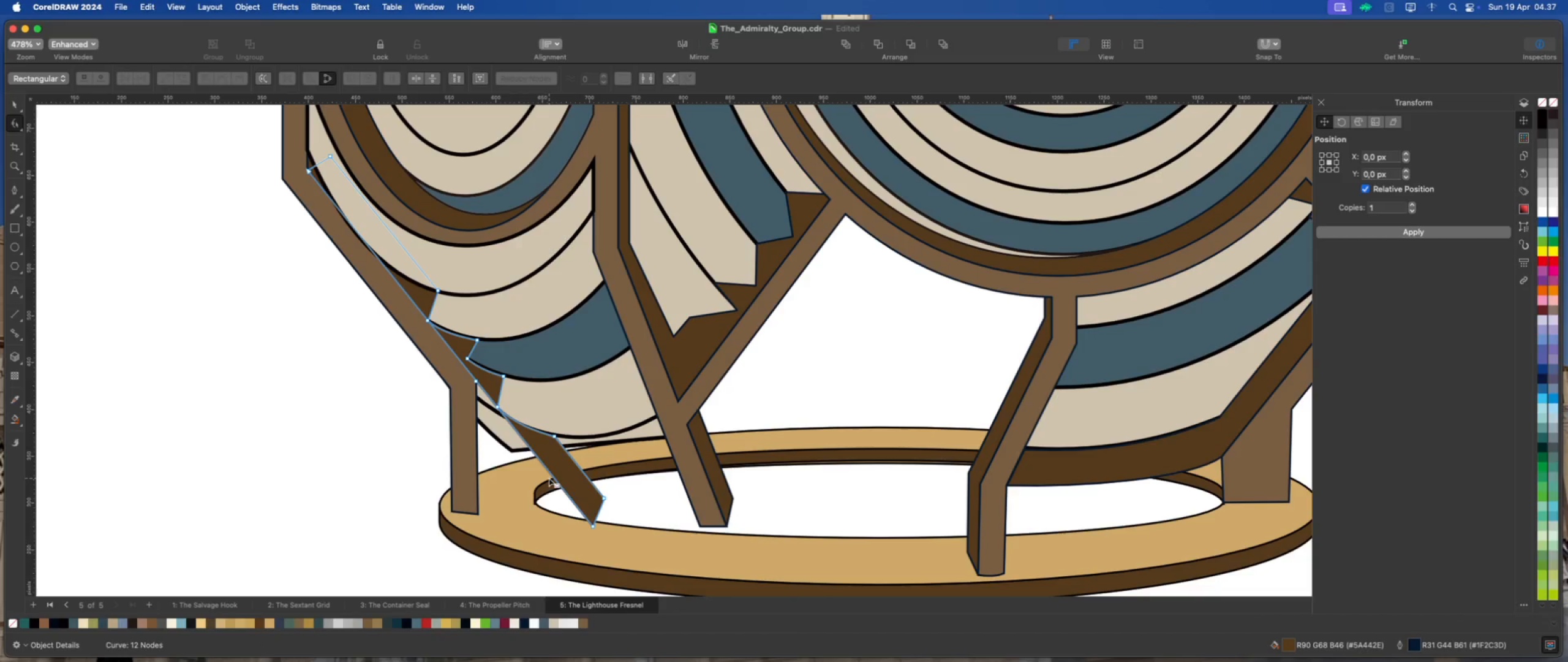 
key(Meta+Z)
 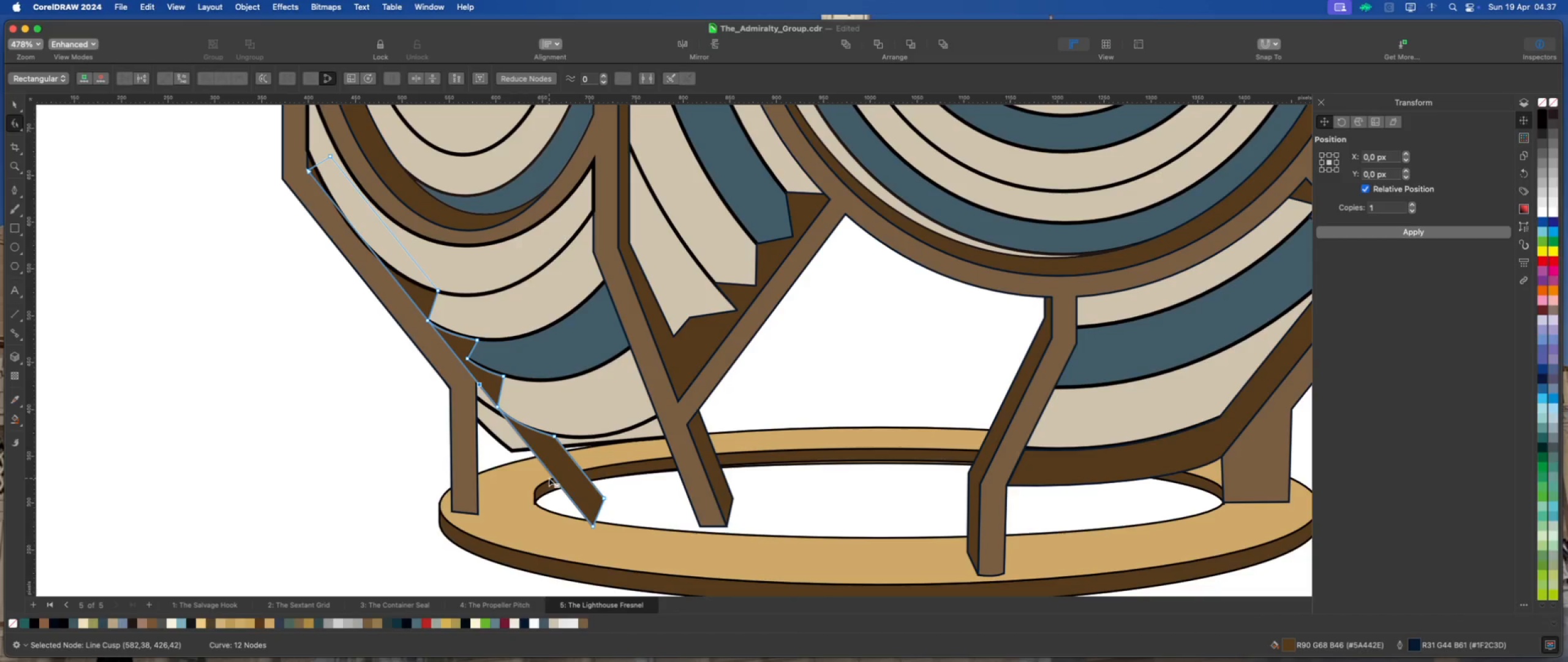 
key(Meta+Z)
 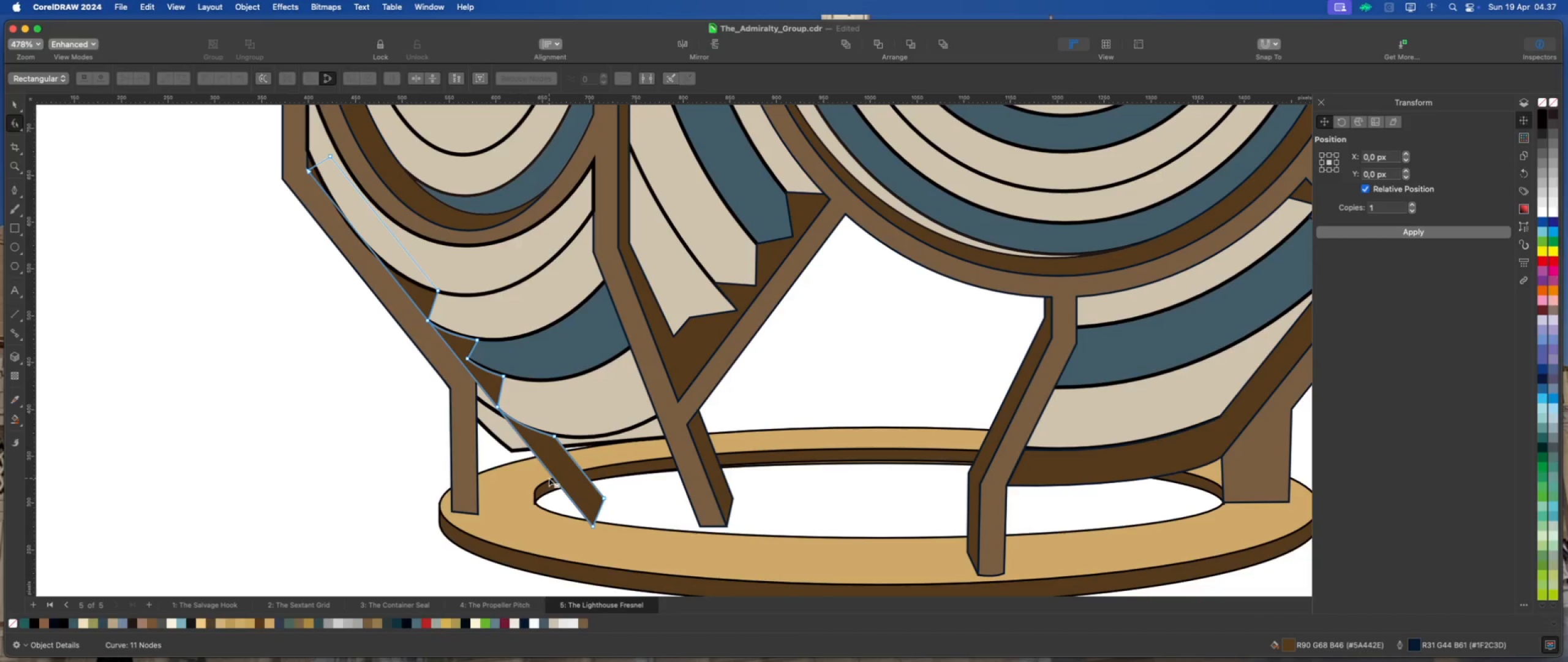 
key(Meta+Z)
 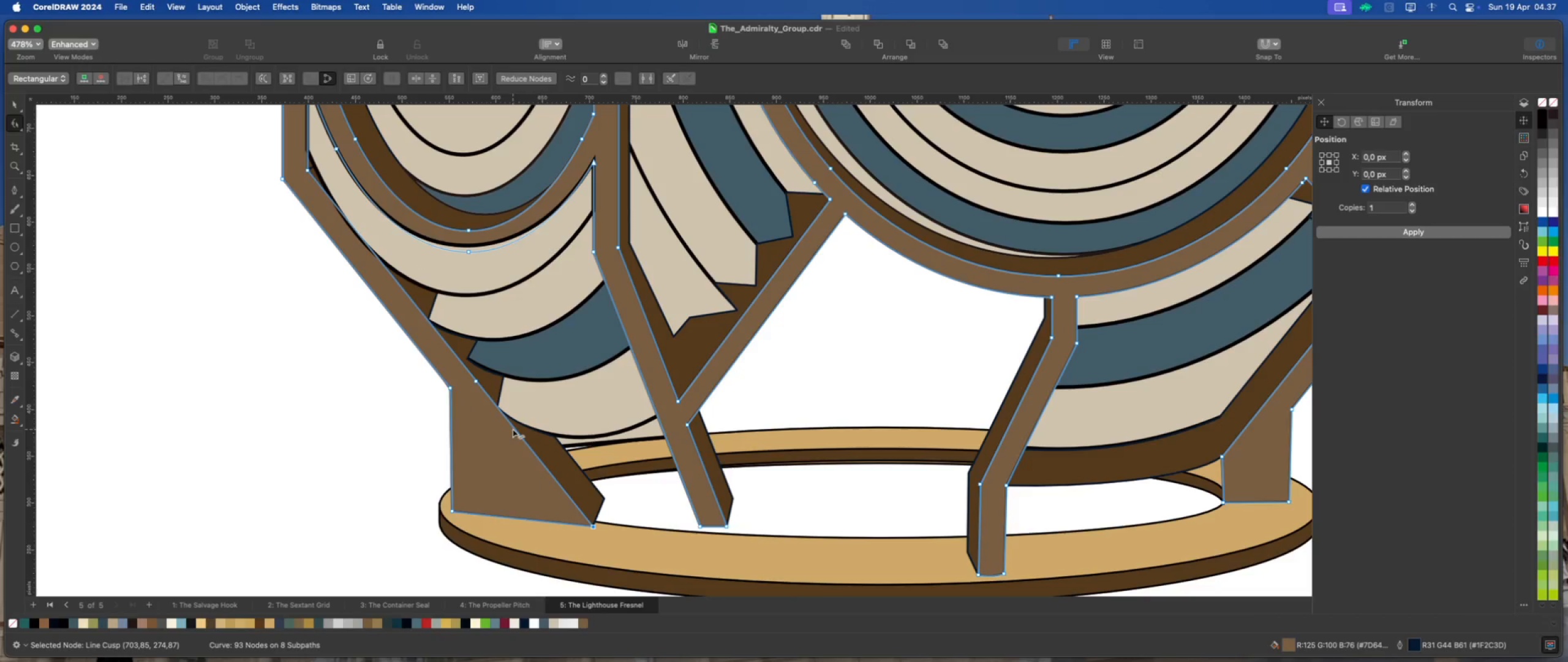 
wait(8.58)
 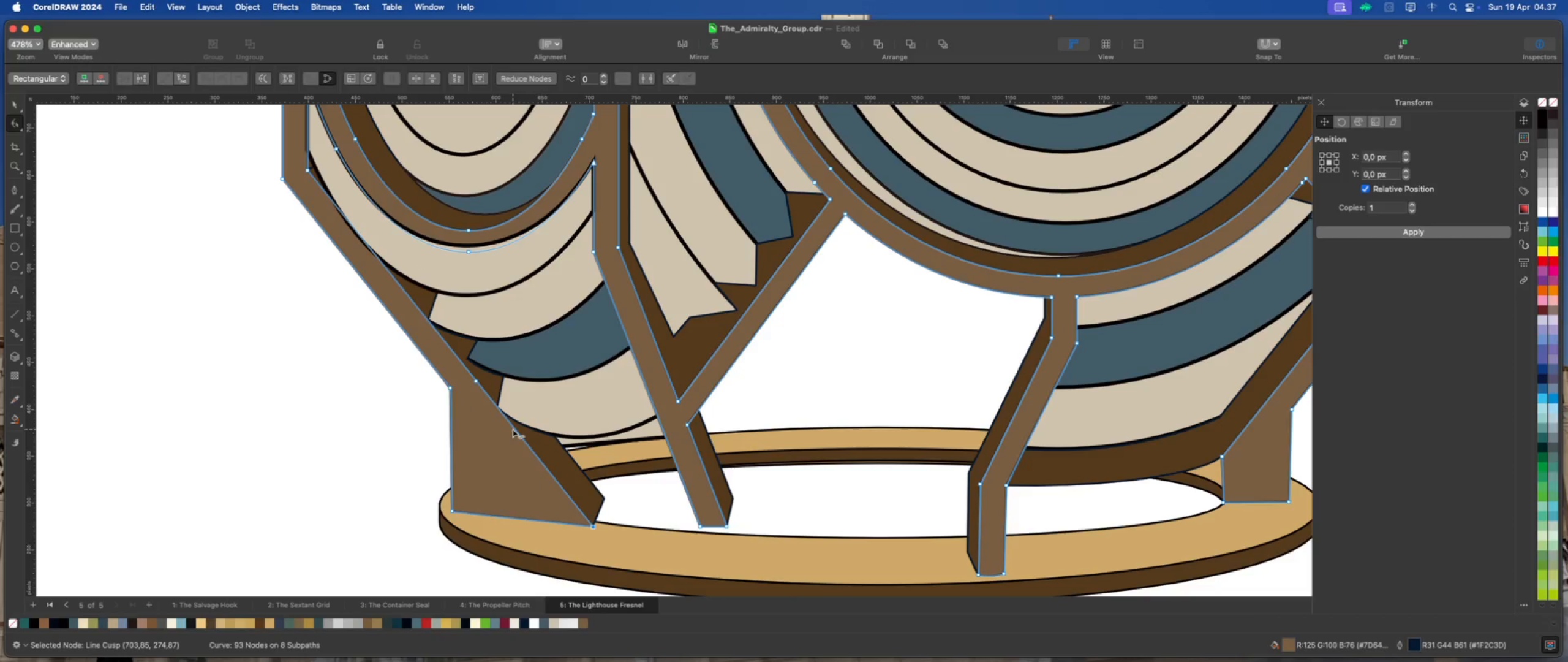 
double_click([519, 433])
 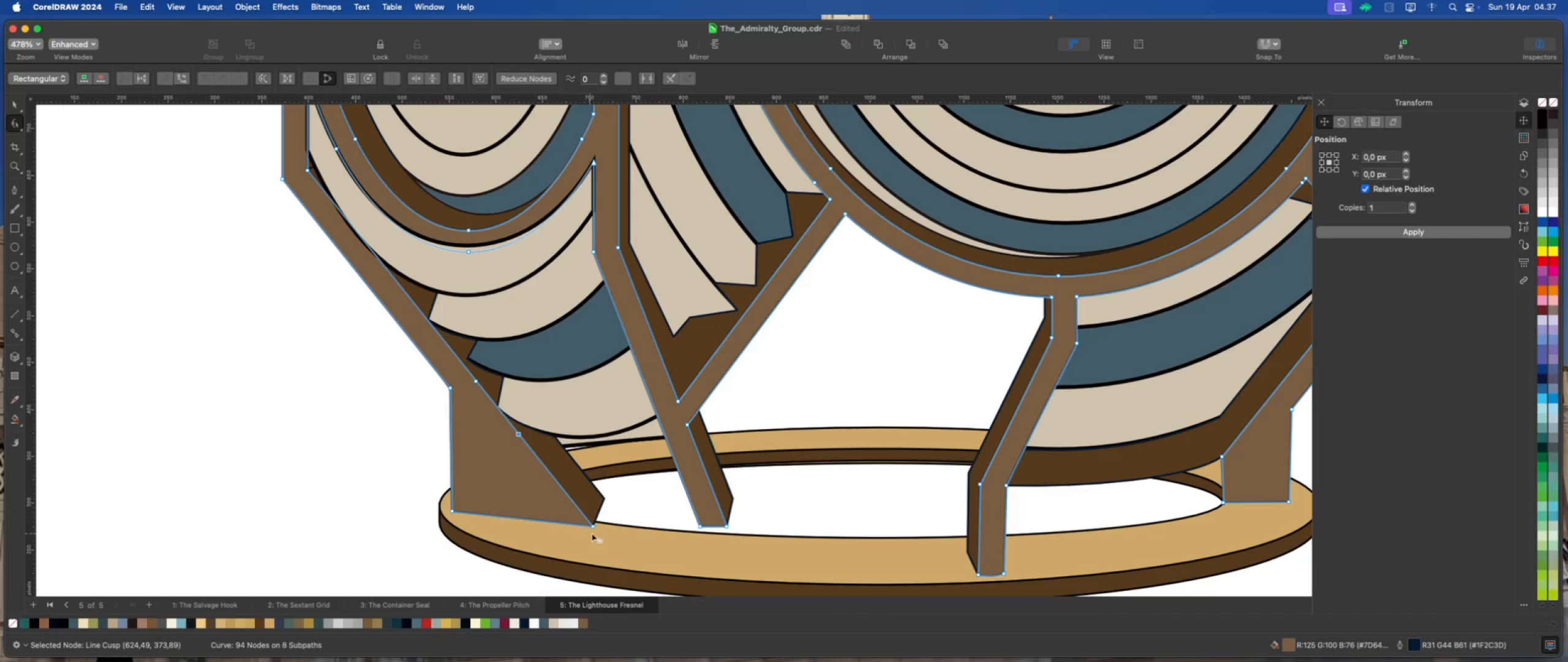 
left_click_drag(start_coordinate=[592, 527], to_coordinate=[519, 508])
 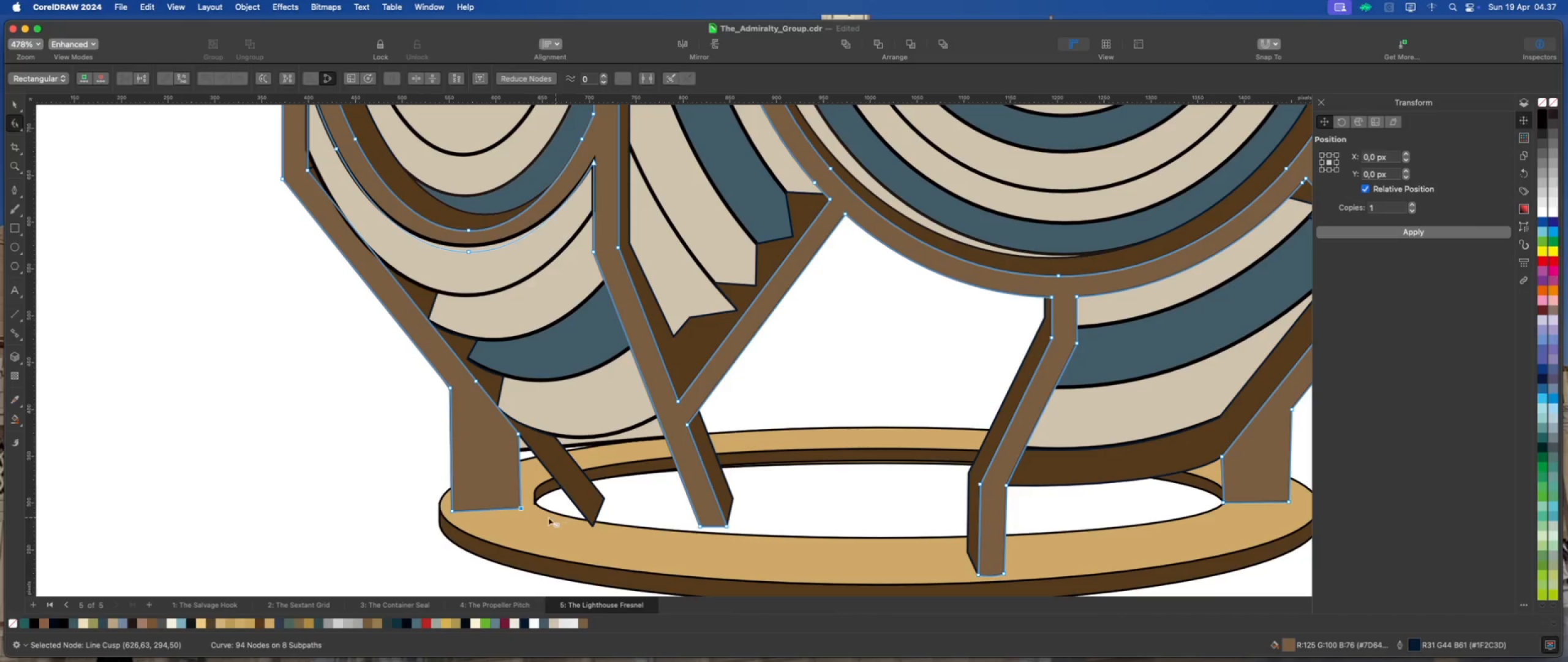 
mouse_move([541, 504])
 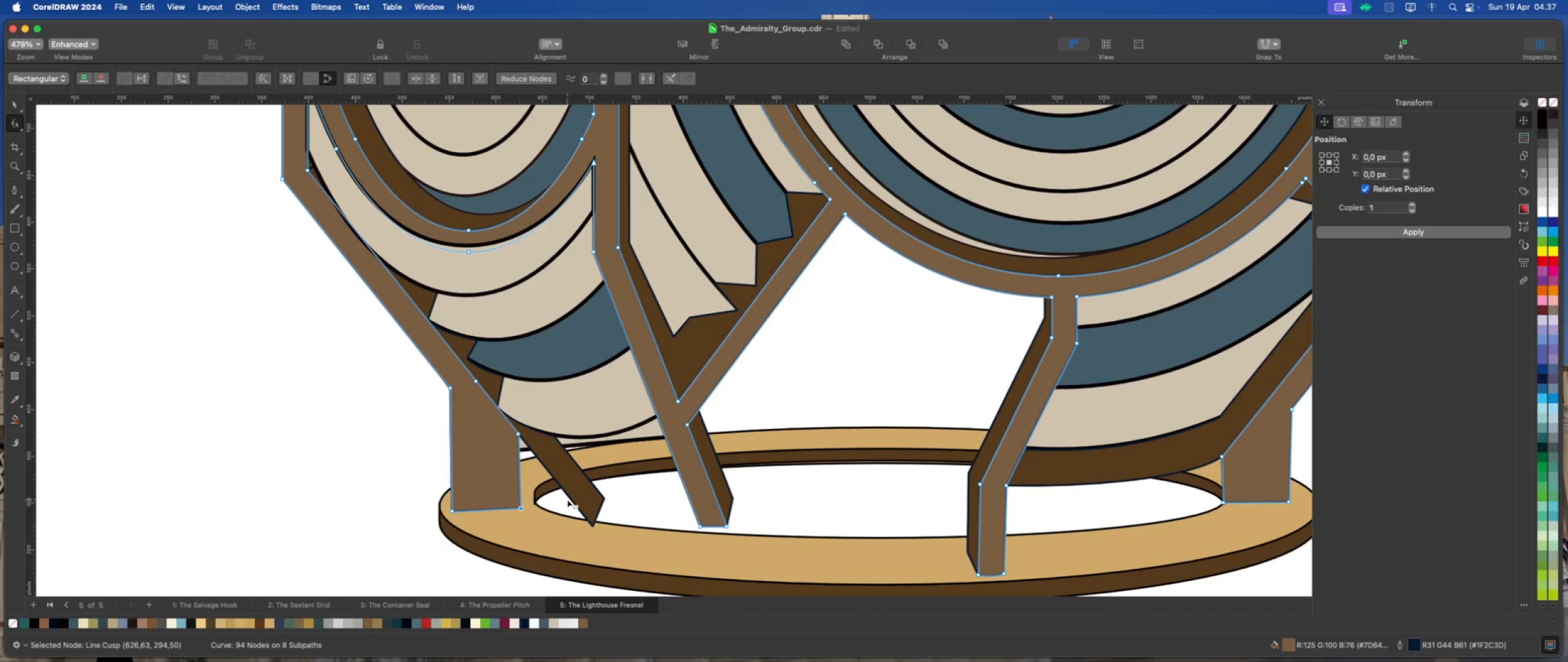 
left_click([567, 500])
 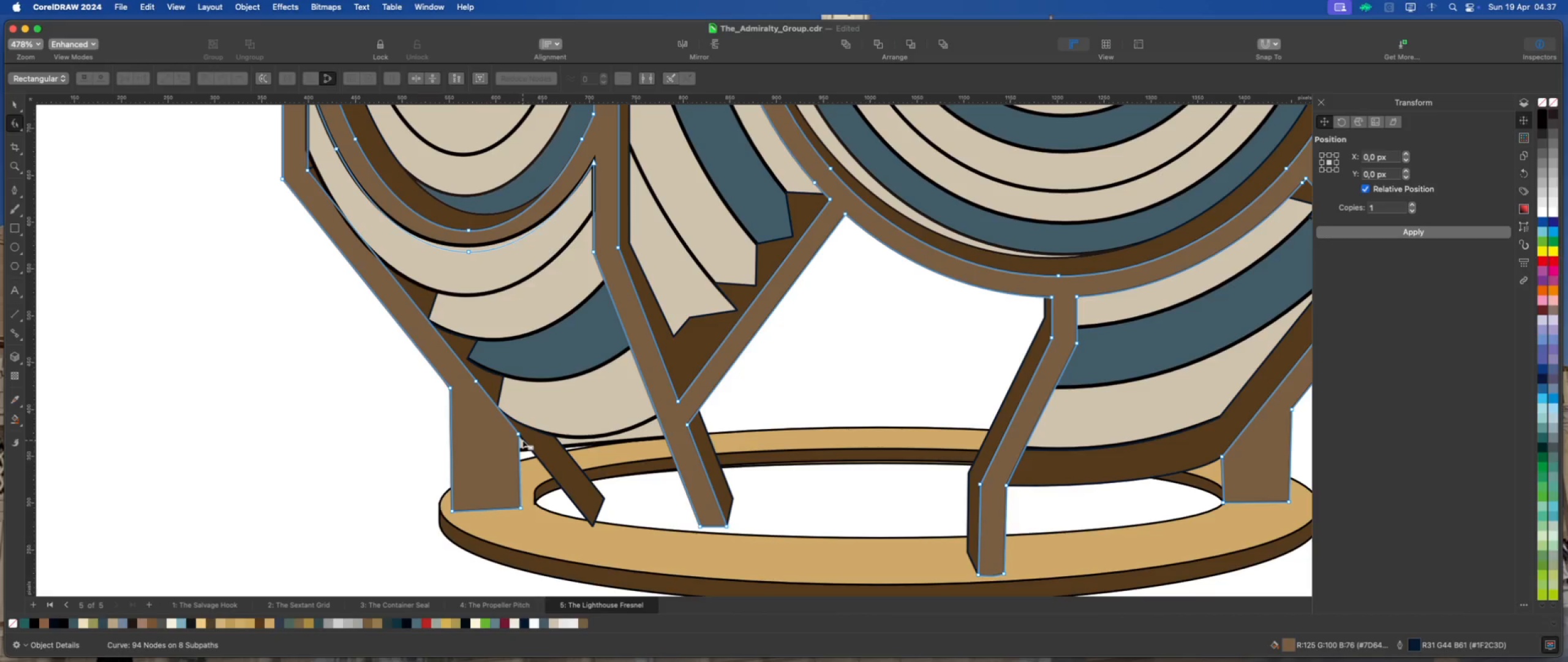 
double_click([522, 439])
 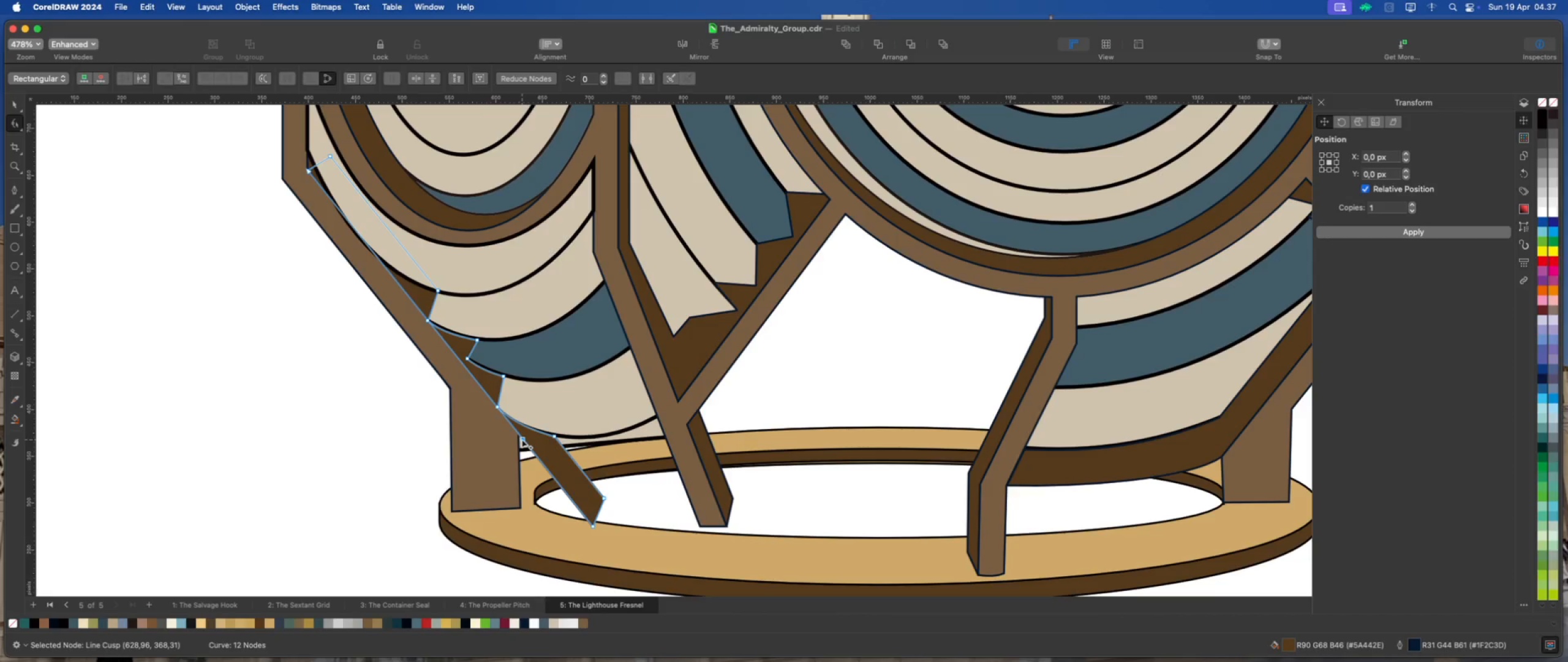 
left_click_drag(start_coordinate=[522, 439], to_coordinate=[518, 434])
 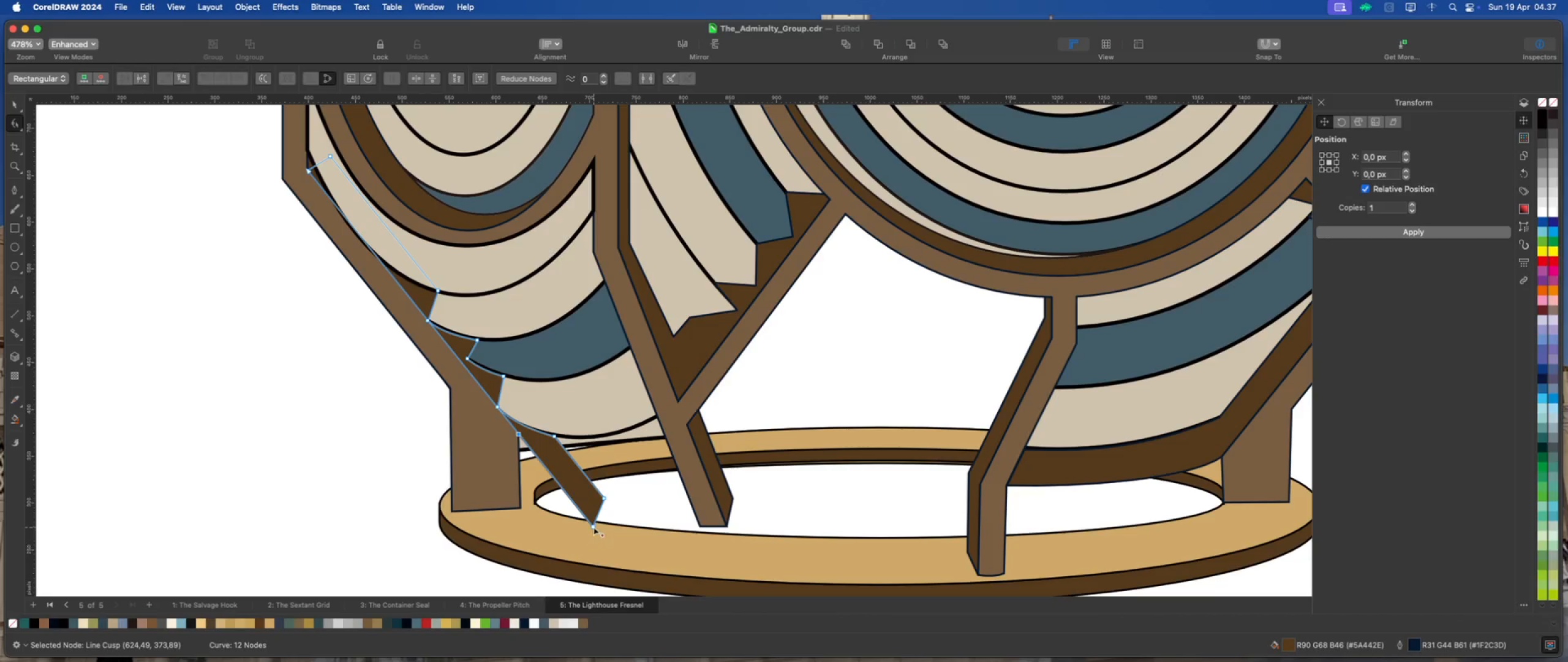 
left_click_drag(start_coordinate=[594, 527], to_coordinate=[519, 506])
 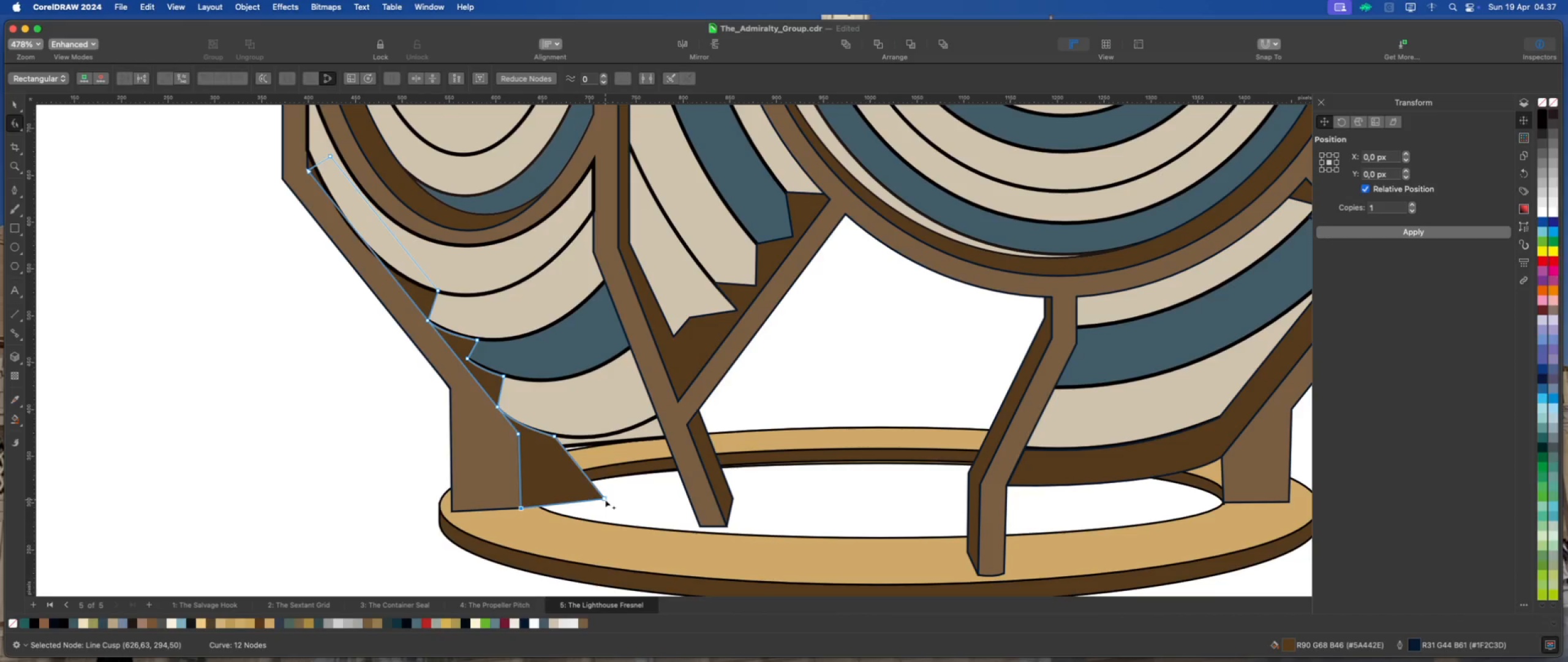 
left_click_drag(start_coordinate=[605, 499], to_coordinate=[529, 495])
 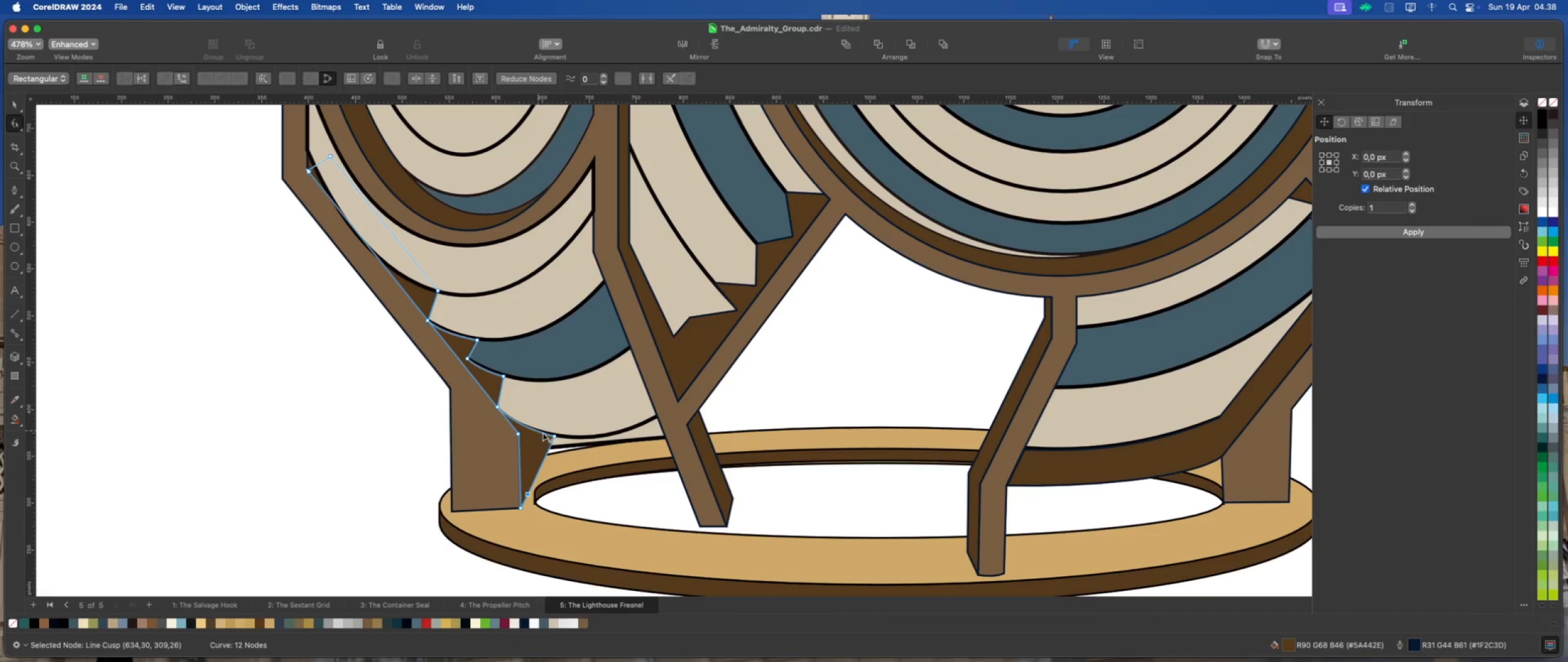 
left_click_drag(start_coordinate=[556, 436], to_coordinate=[529, 432])
 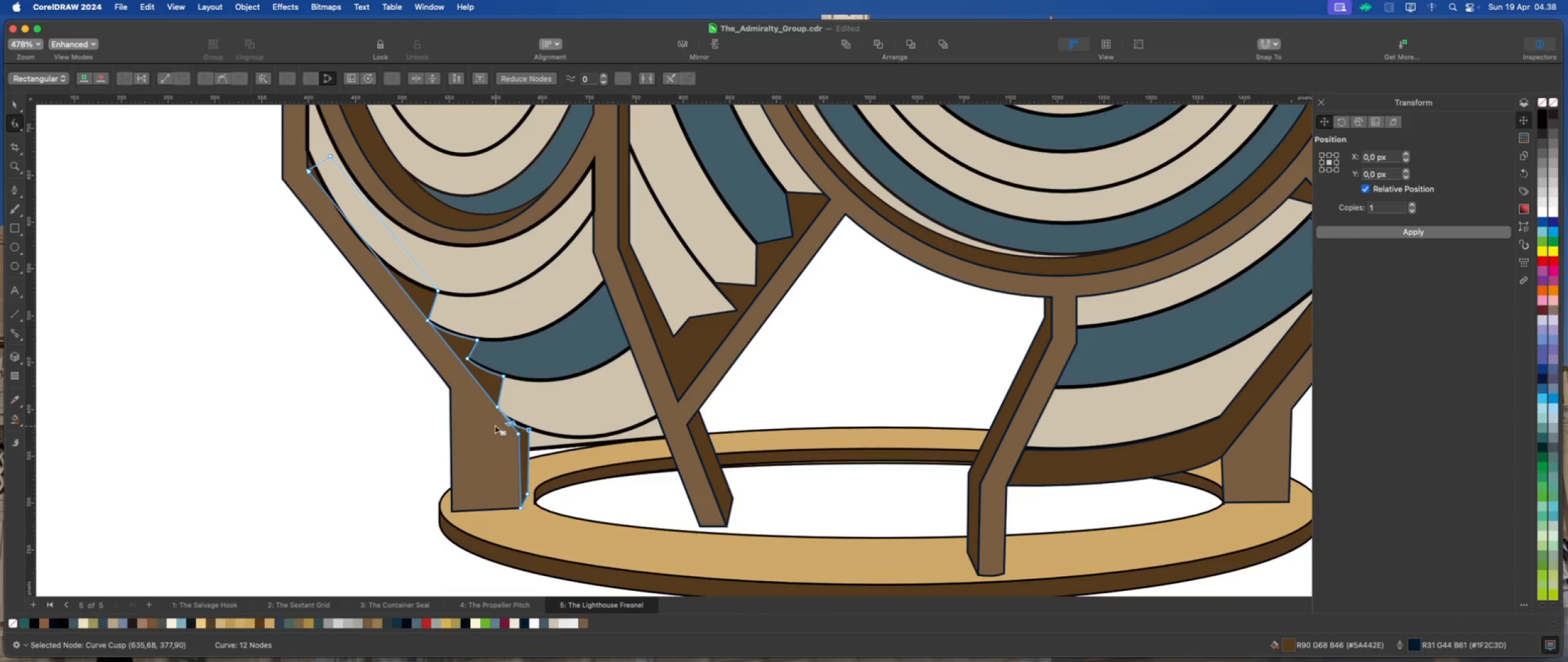 
scroll: coordinate [506, 423], scroll_direction: up, amount: 6.0
 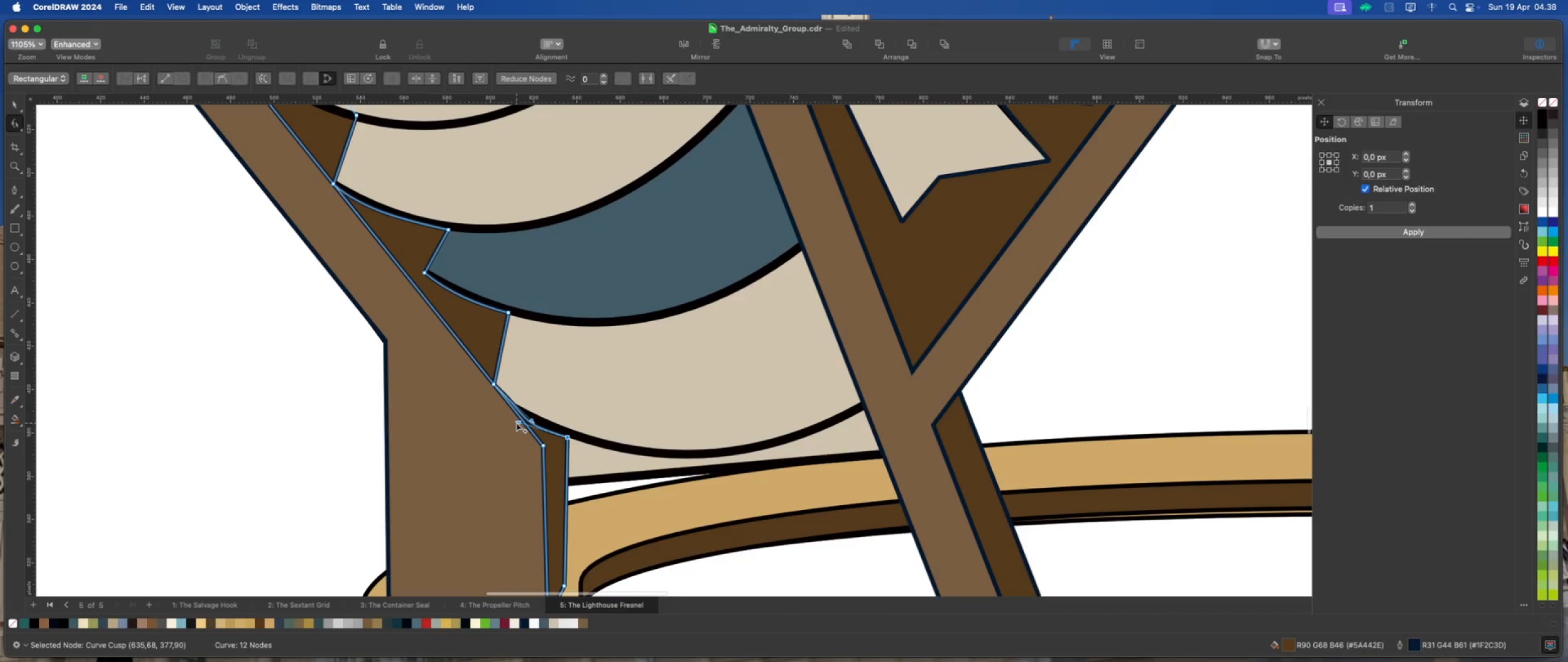 
left_click_drag(start_coordinate=[518, 420], to_coordinate=[535, 427])
 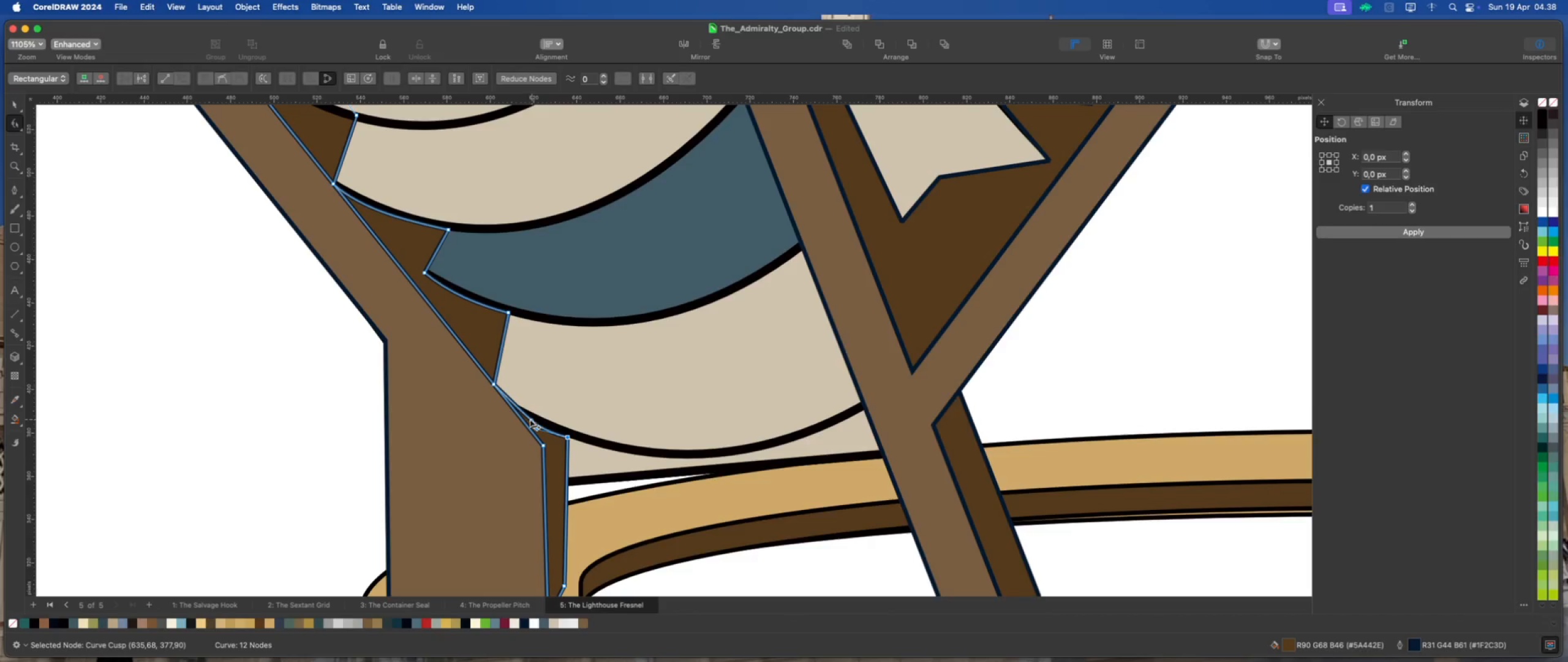 
scroll: coordinate [499, 419], scroll_direction: down, amount: 4.0
 